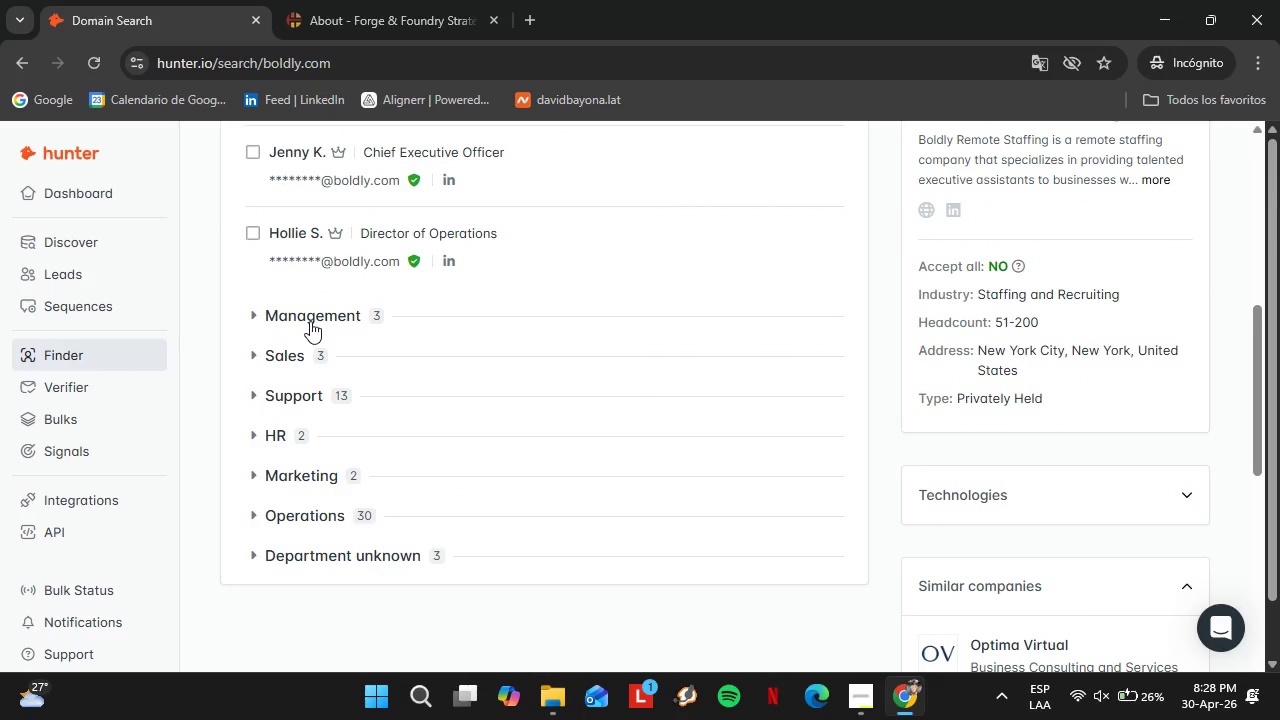 
left_click([310, 321])
 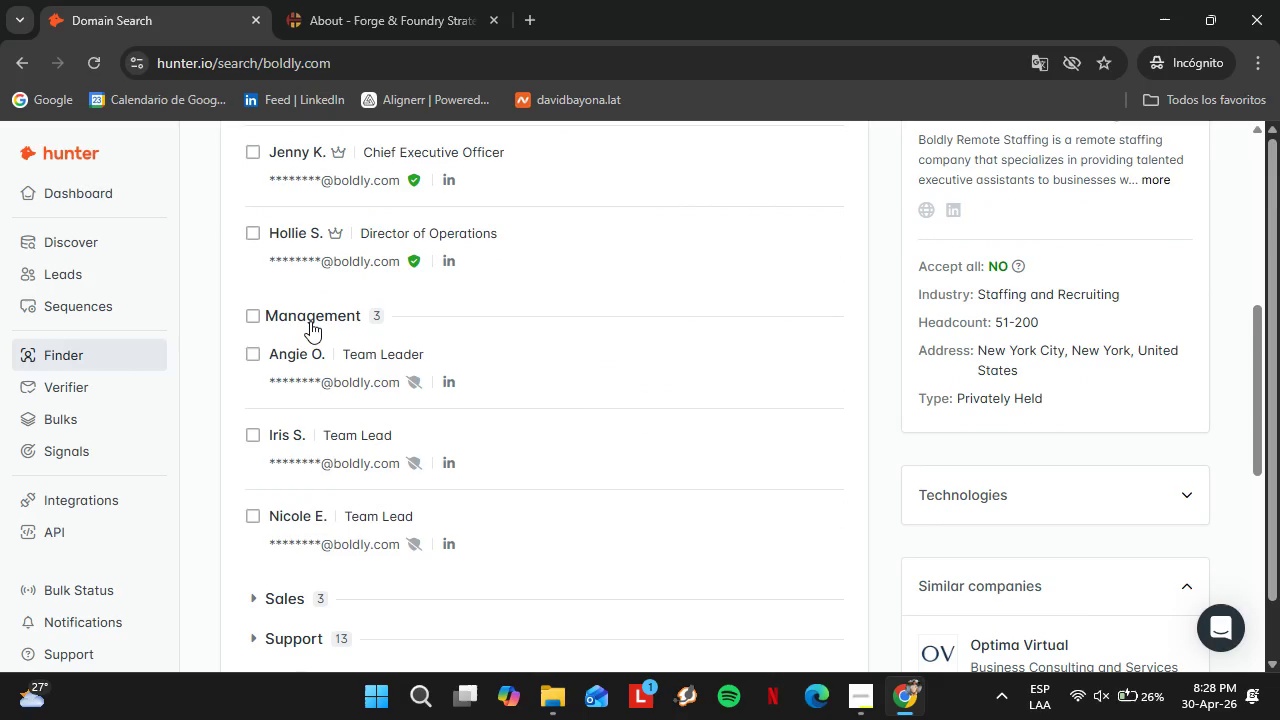 
left_click([310, 321])
 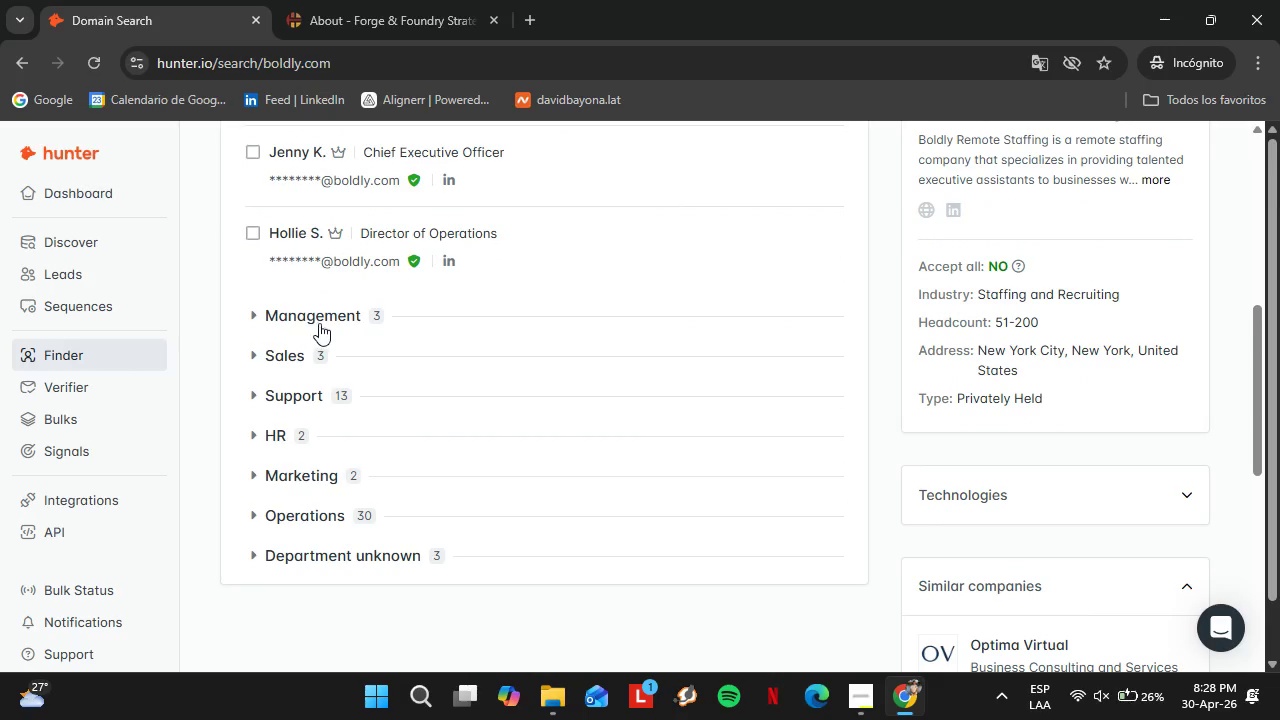 
scroll: coordinate [319, 324], scroll_direction: up, amount: 3.0
 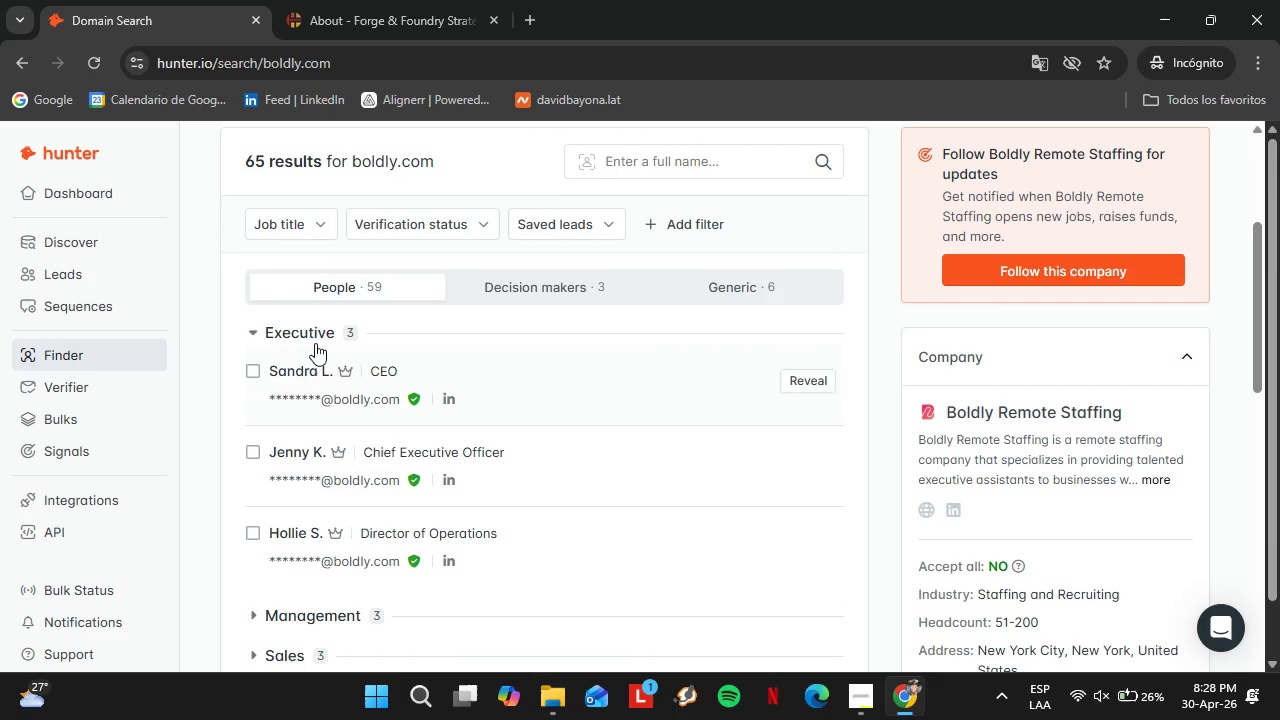 
left_click([314, 340])
 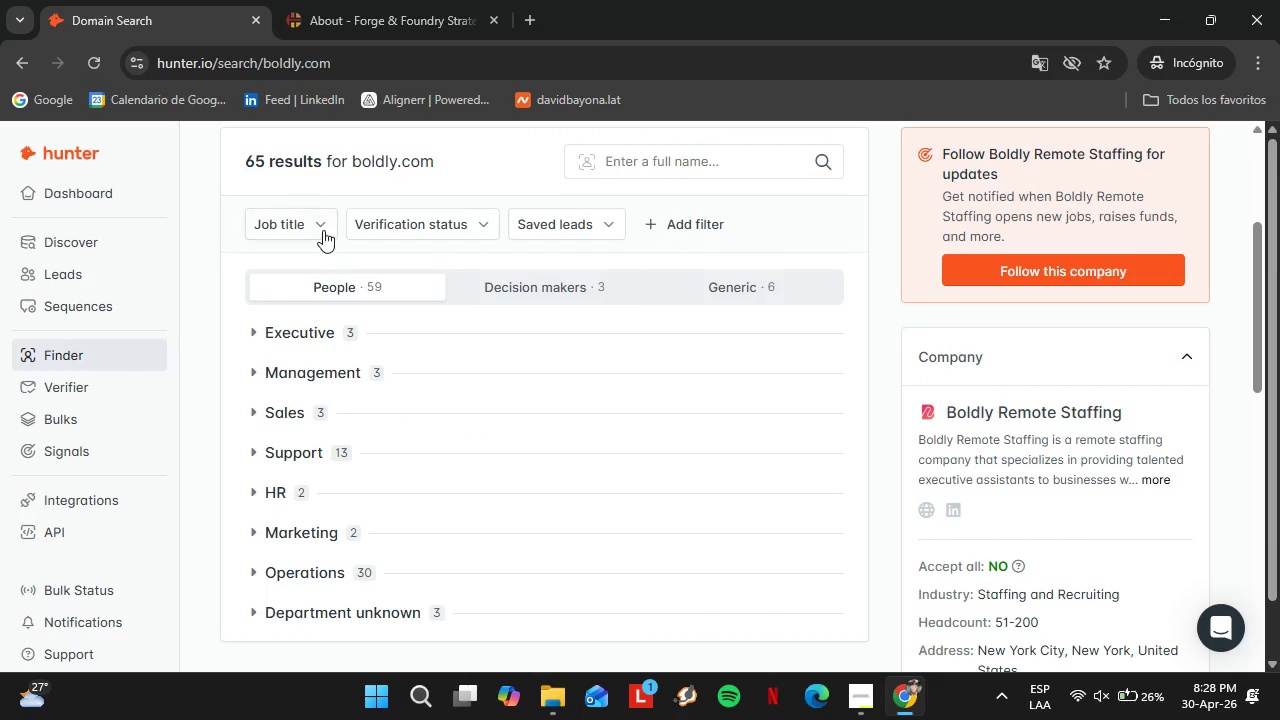 
left_click([322, 229])
 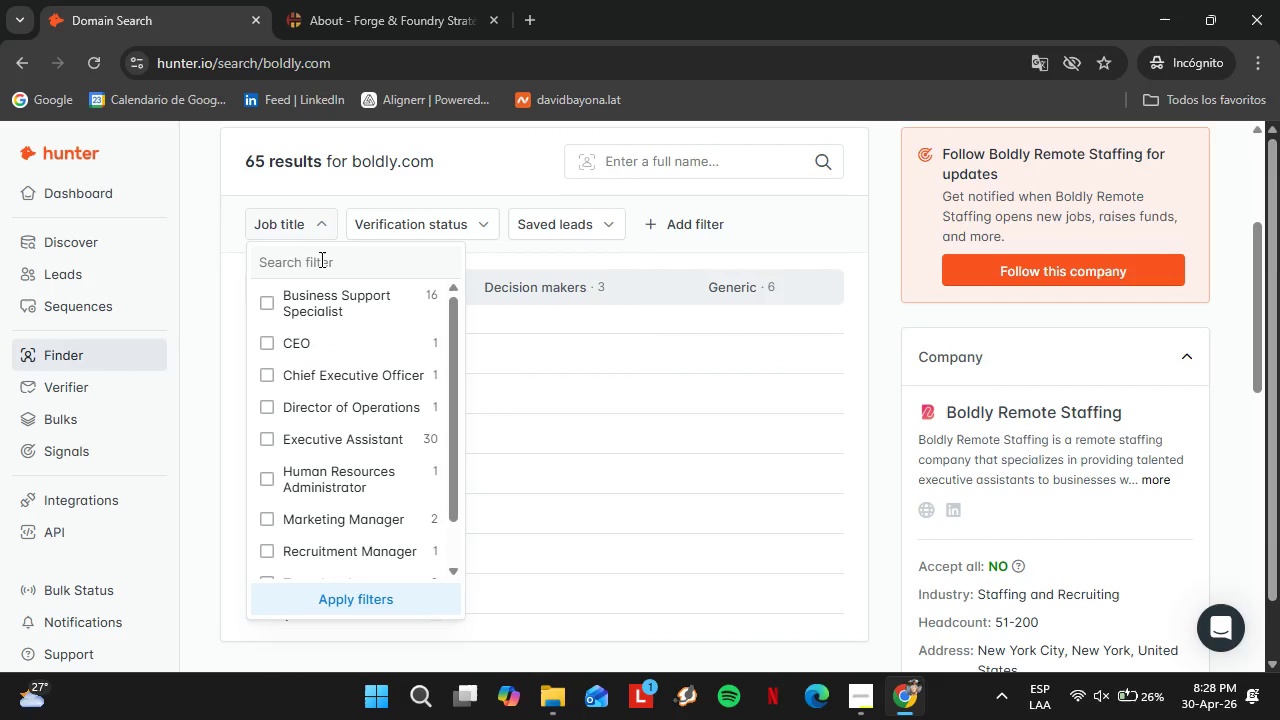 
left_click([320, 259])
 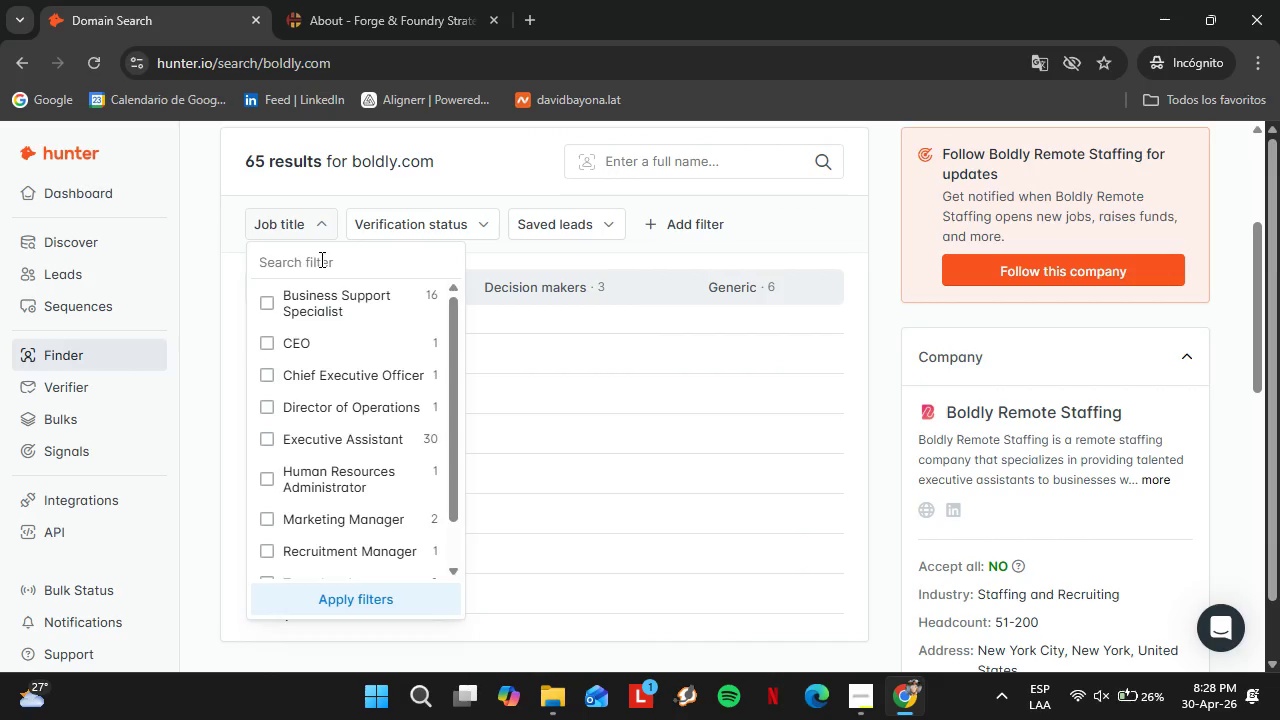 
type(hr)
key(Backspace)
type(uma)
key(Backspace)
key(Backspace)
key(Backspace)
key(Backspace)
 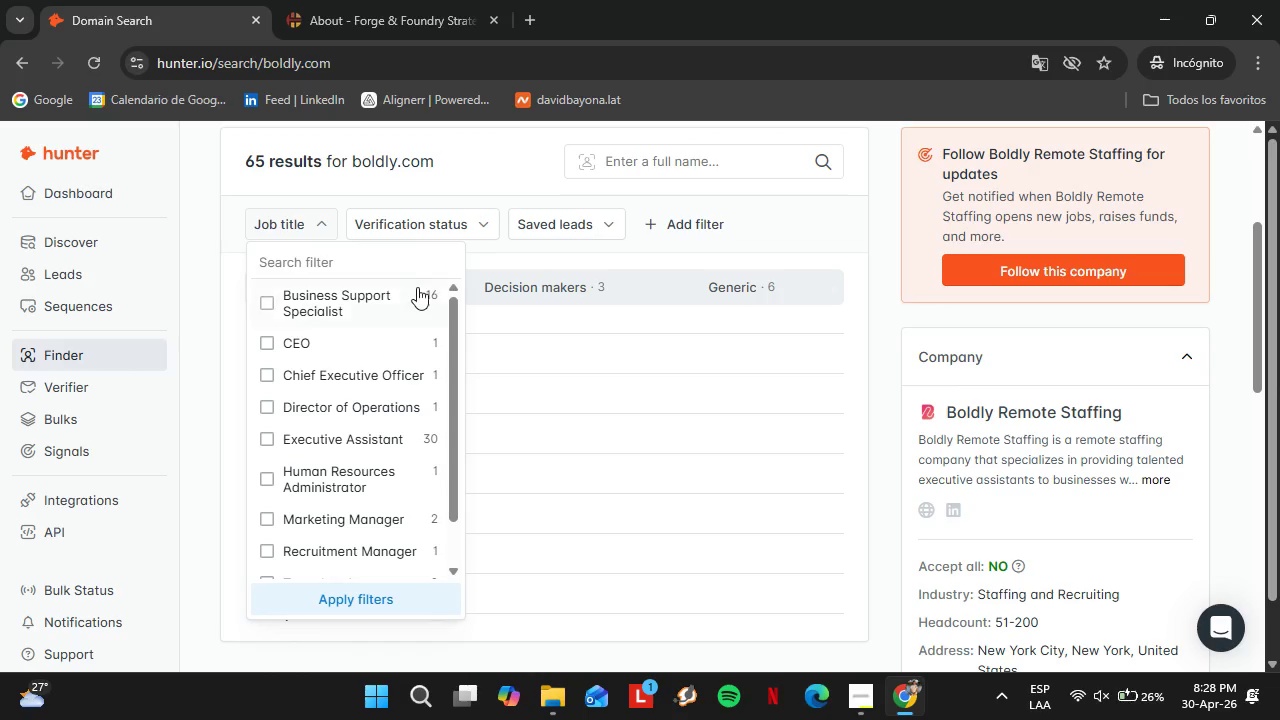 
scroll: coordinate [418, 297], scroll_direction: up, amount: 2.0
 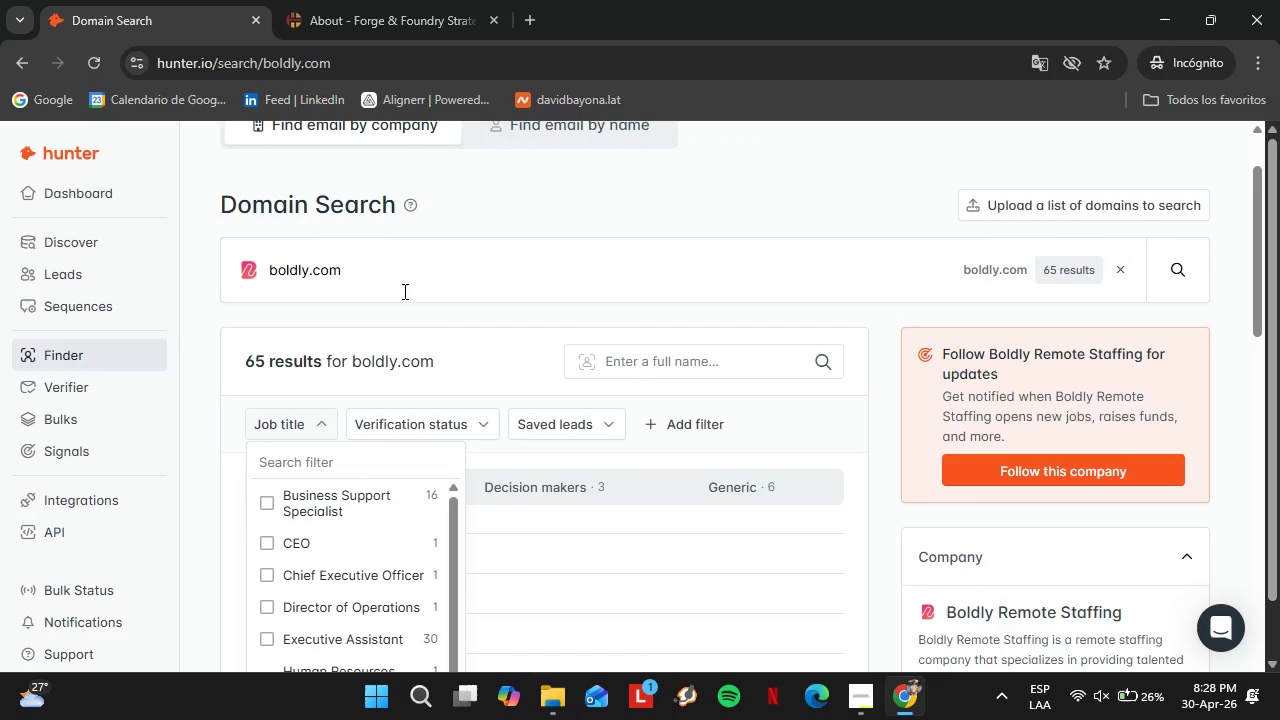 
left_click_drag(start_coordinate=[388, 281], to_coordinate=[258, 266])
 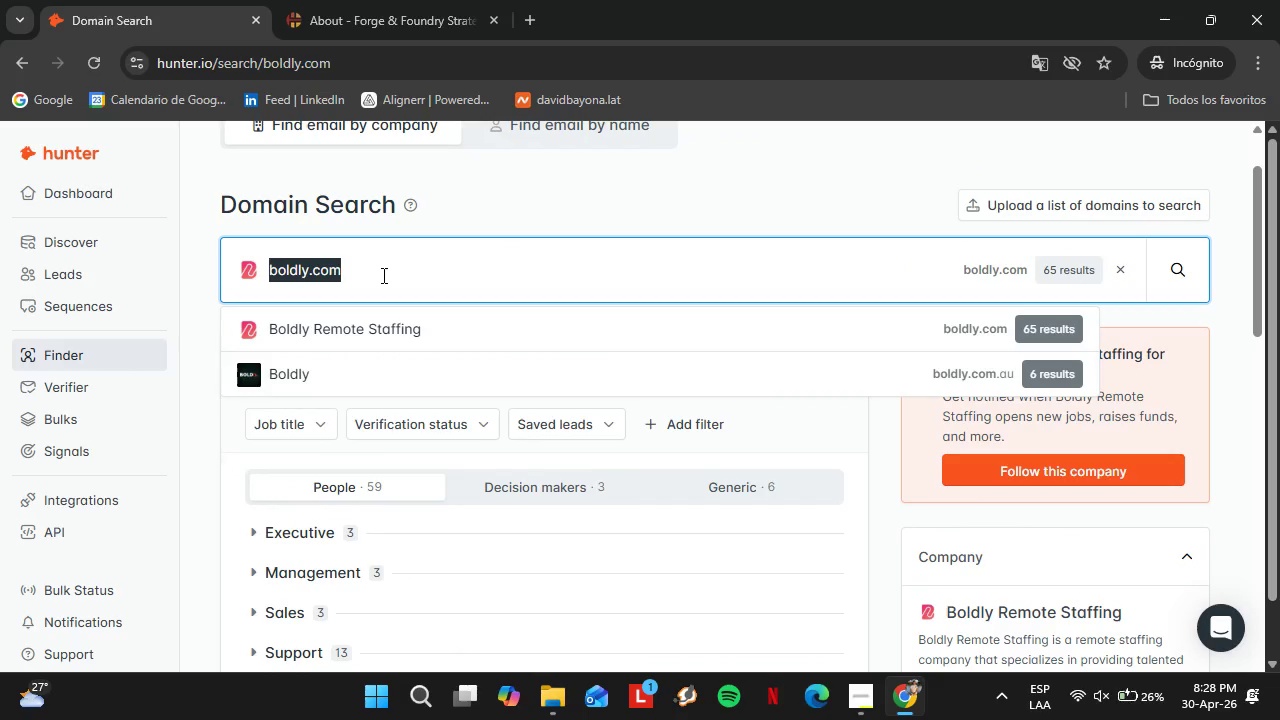 
type(delegated.com)
 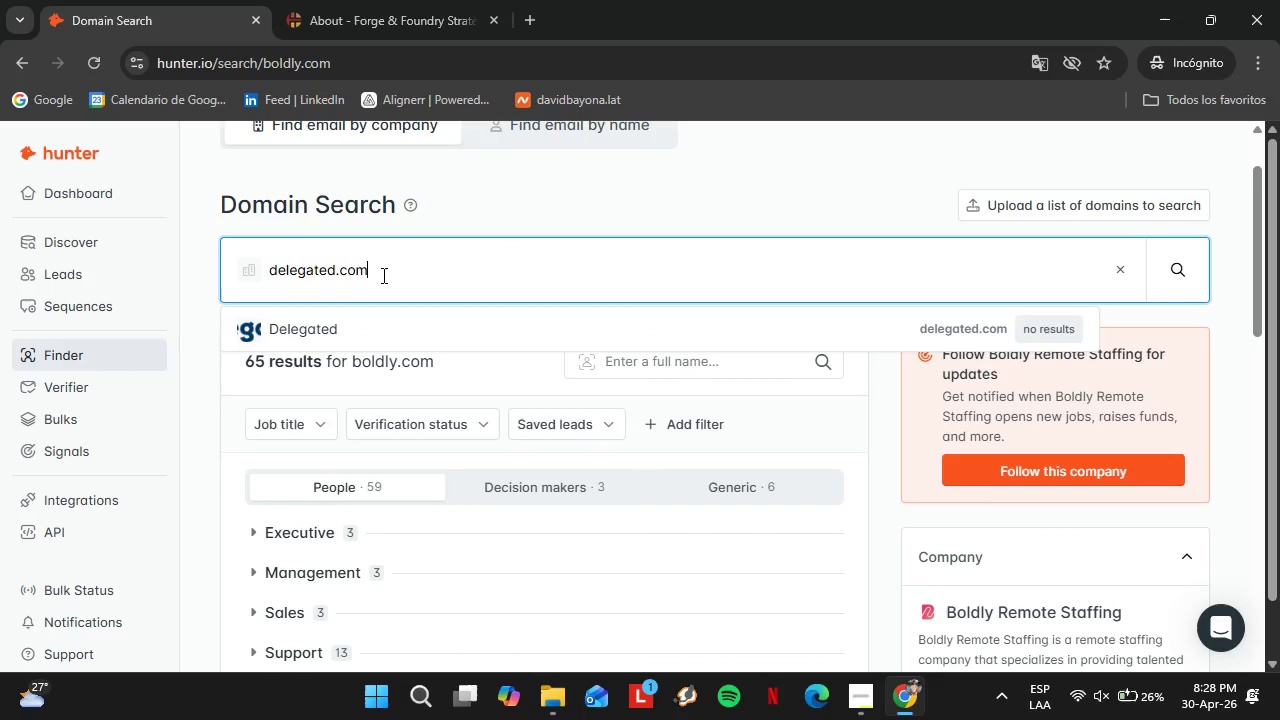 
key(Enter)
 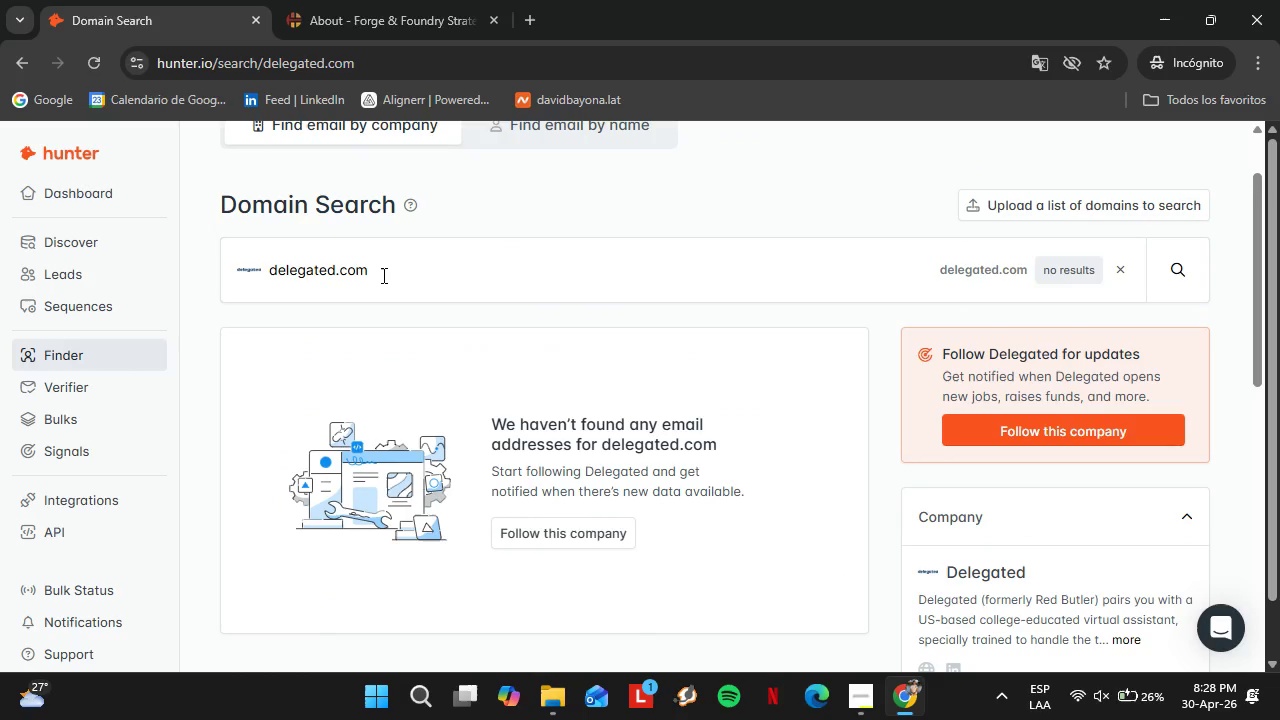 
left_click_drag(start_coordinate=[382, 274], to_coordinate=[194, 268])
 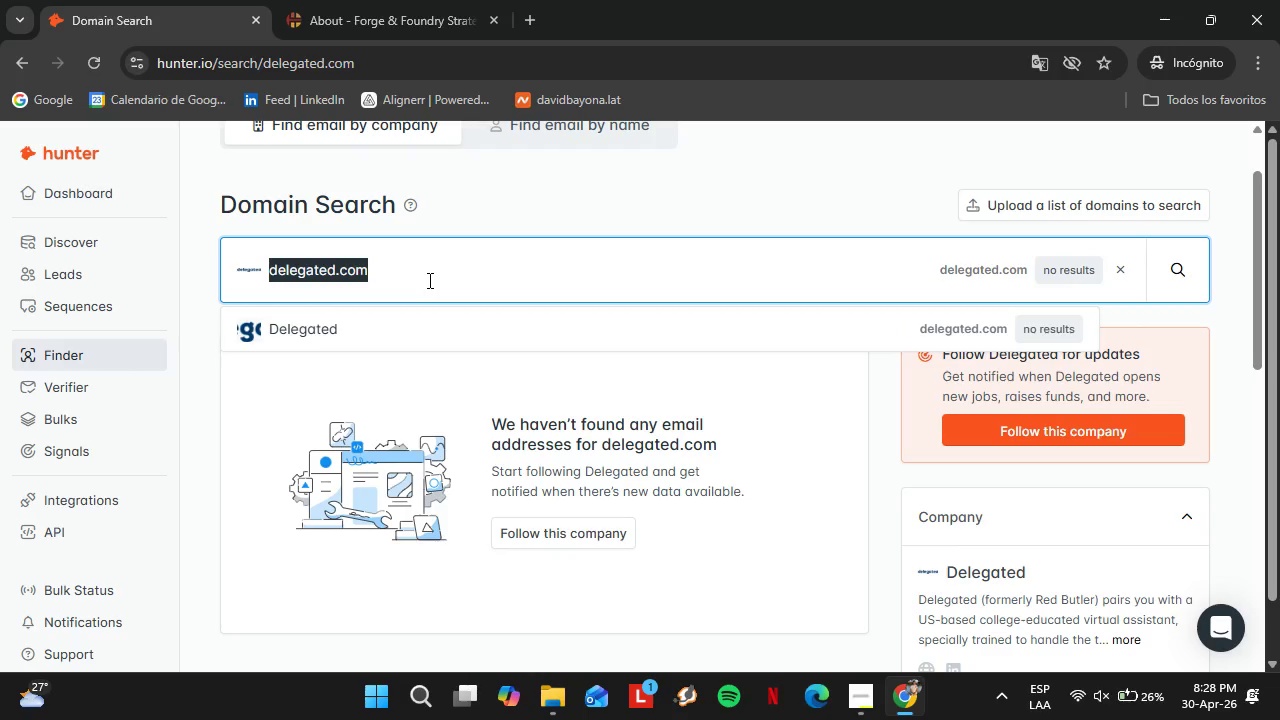 
type(myoutdesk.com)
 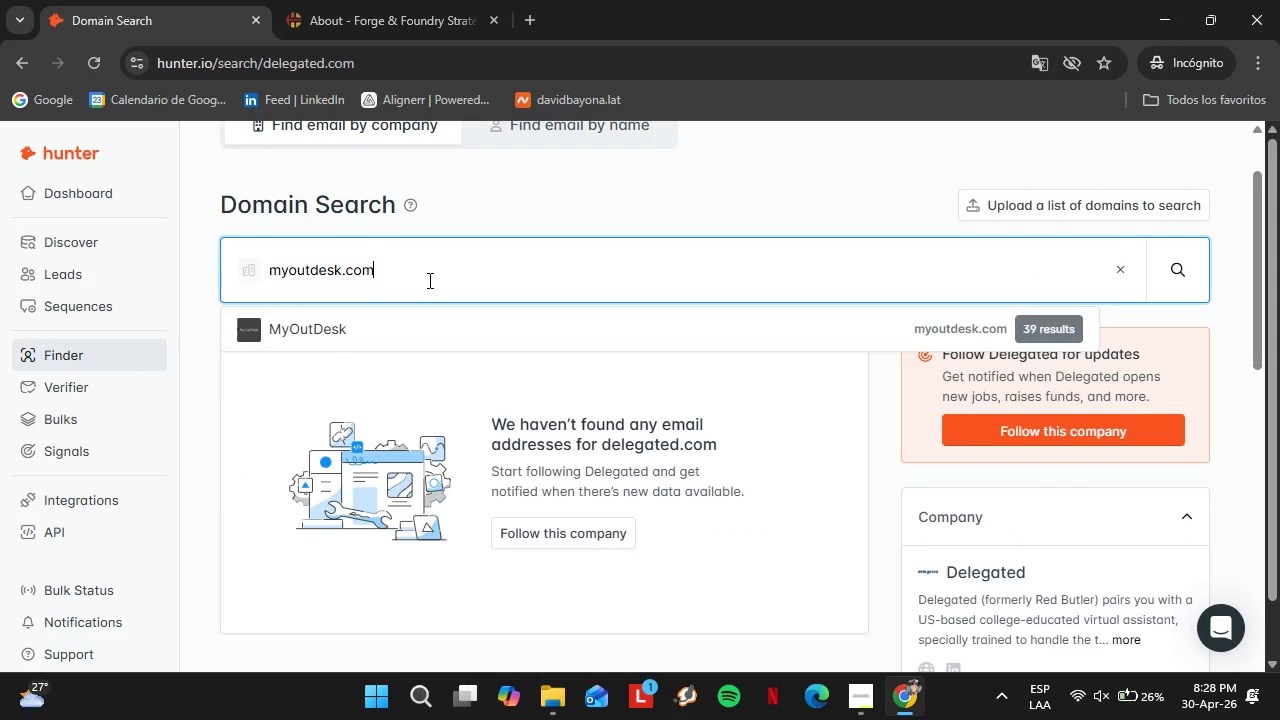 
key(Enter)
 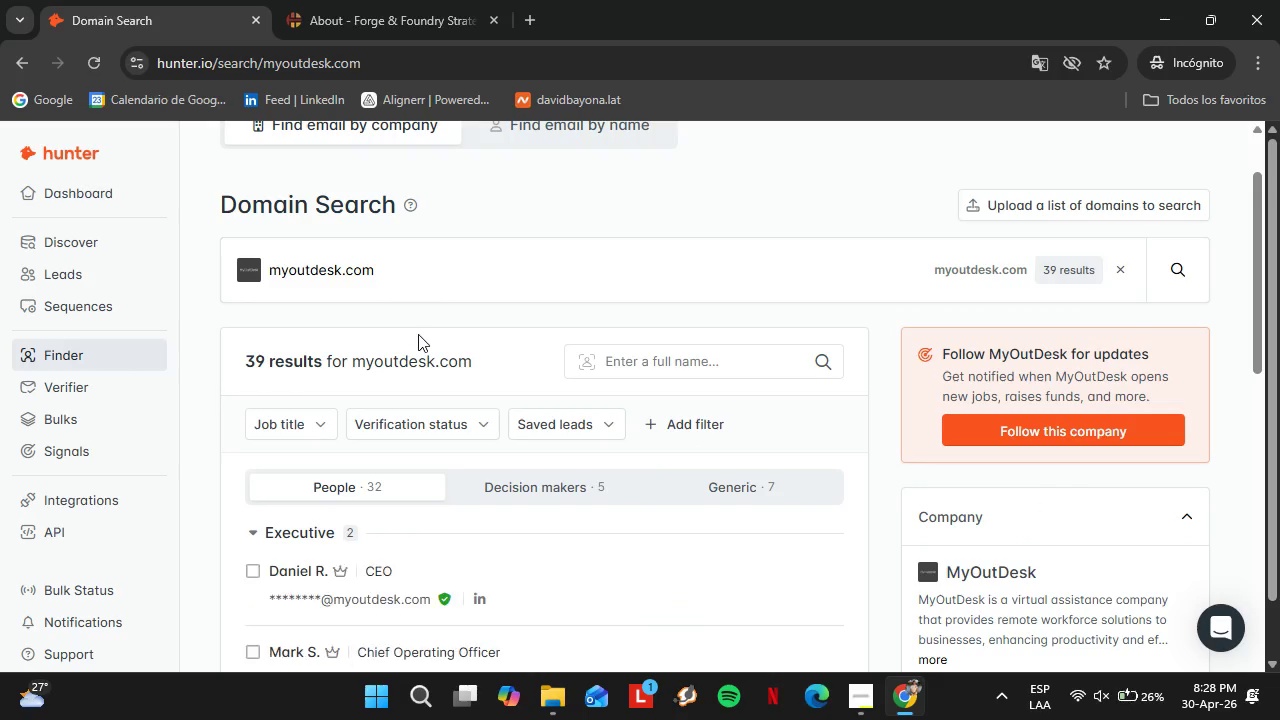 
scroll: coordinate [320, 494], scroll_direction: down, amount: 6.0
 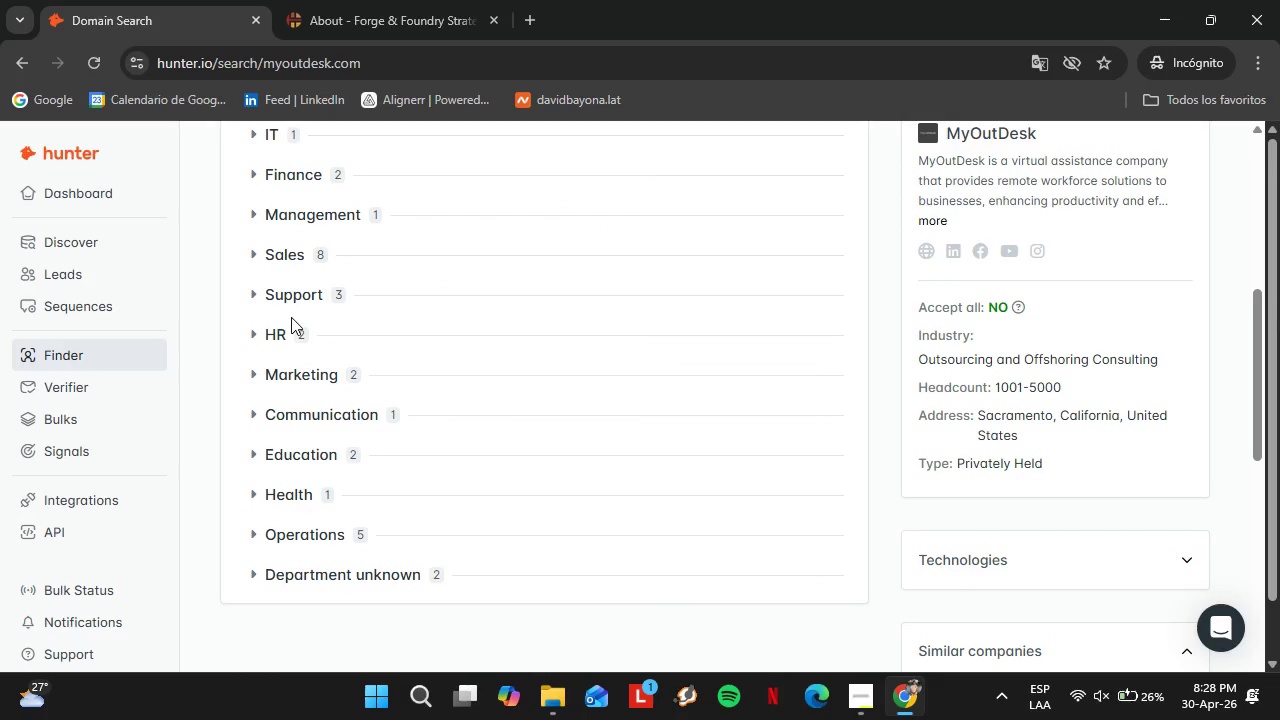 
left_click([278, 333])
 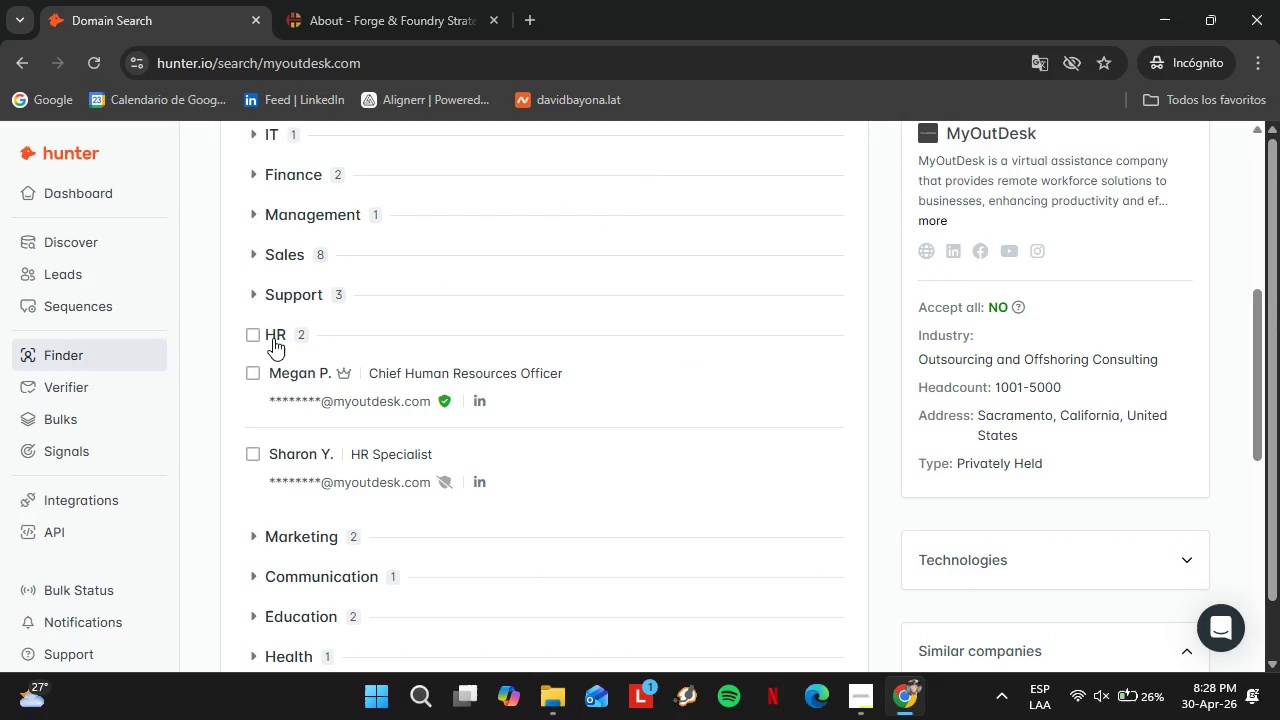 
left_click([273, 338])
 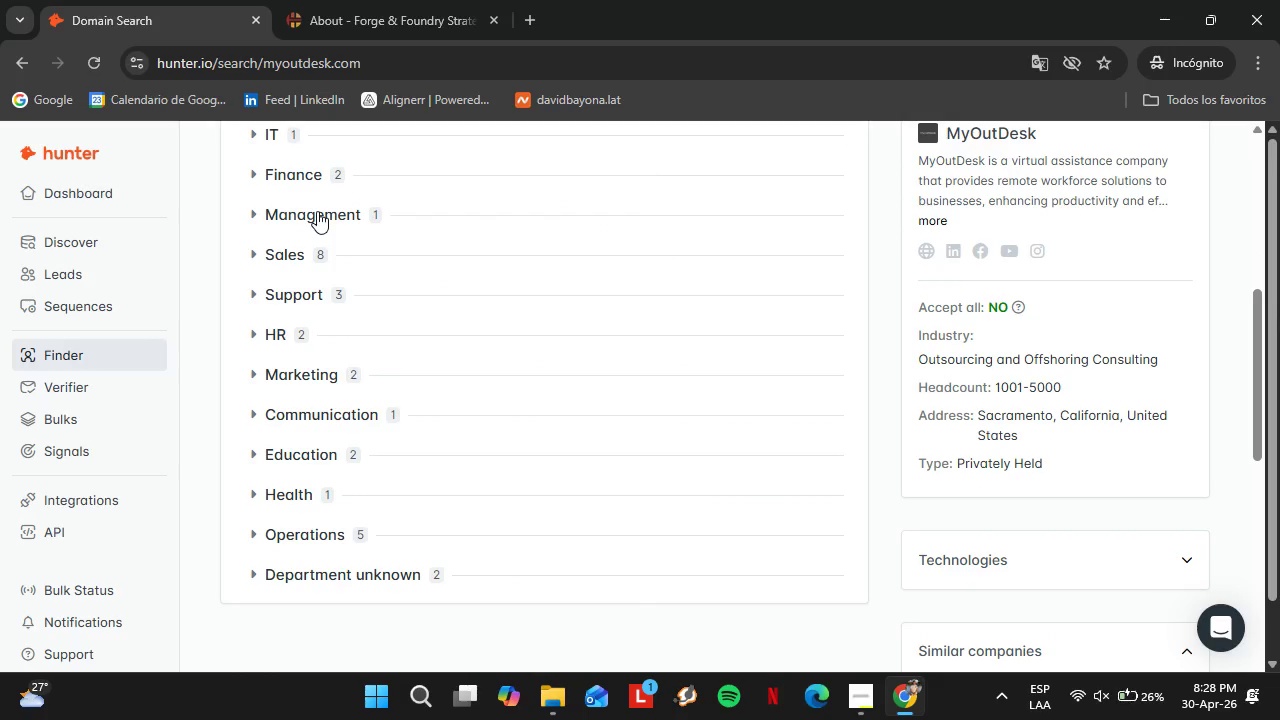 
left_click([317, 211])
 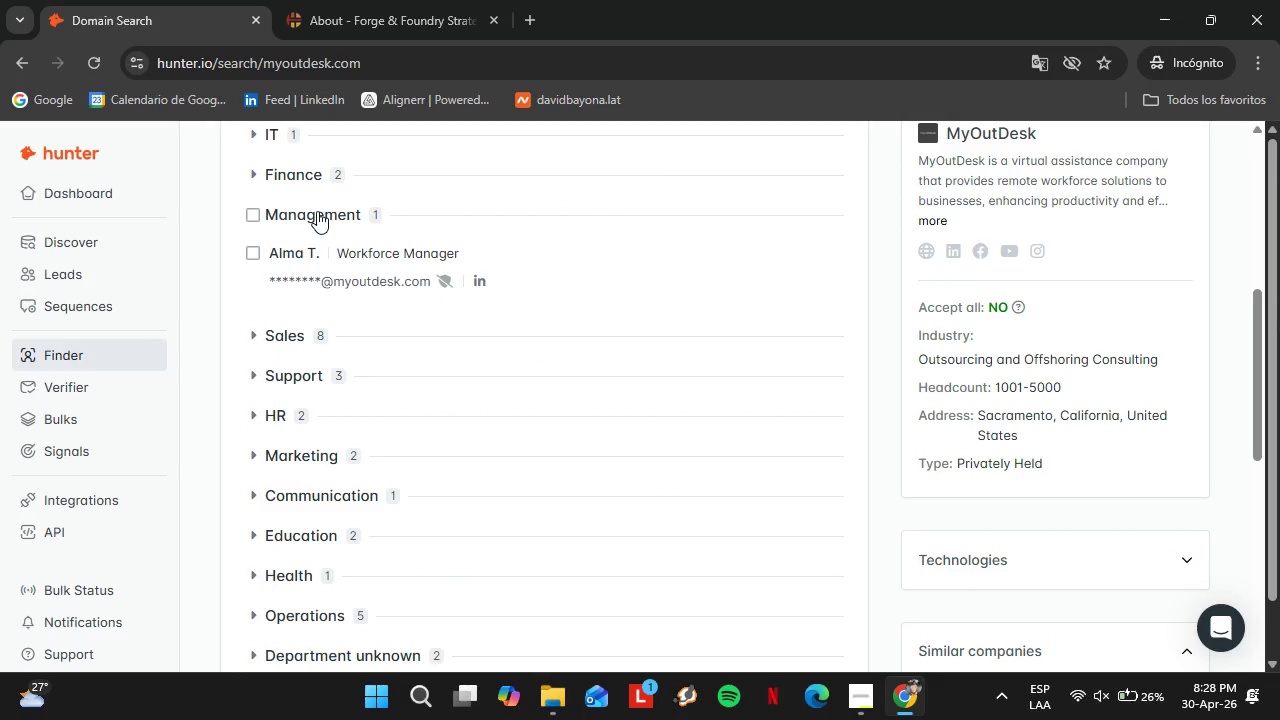 
left_click([317, 211])
 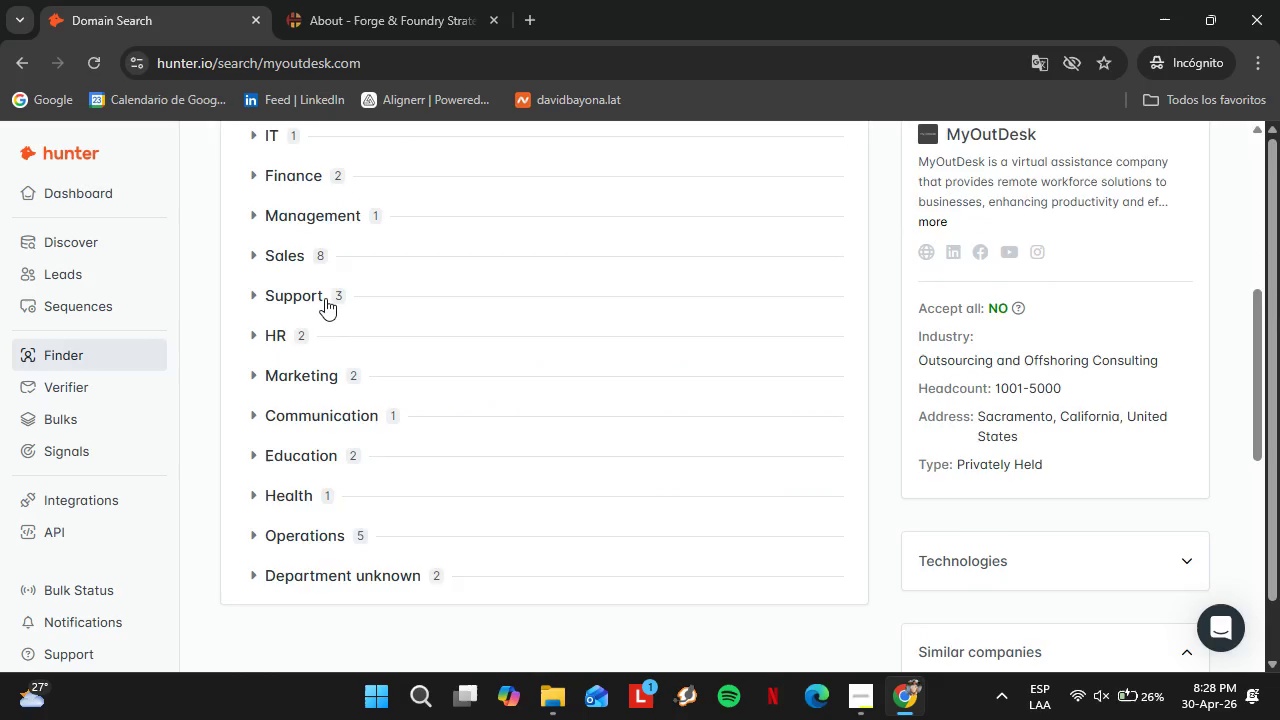 
scroll: coordinate [319, 316], scroll_direction: up, amount: 5.0
 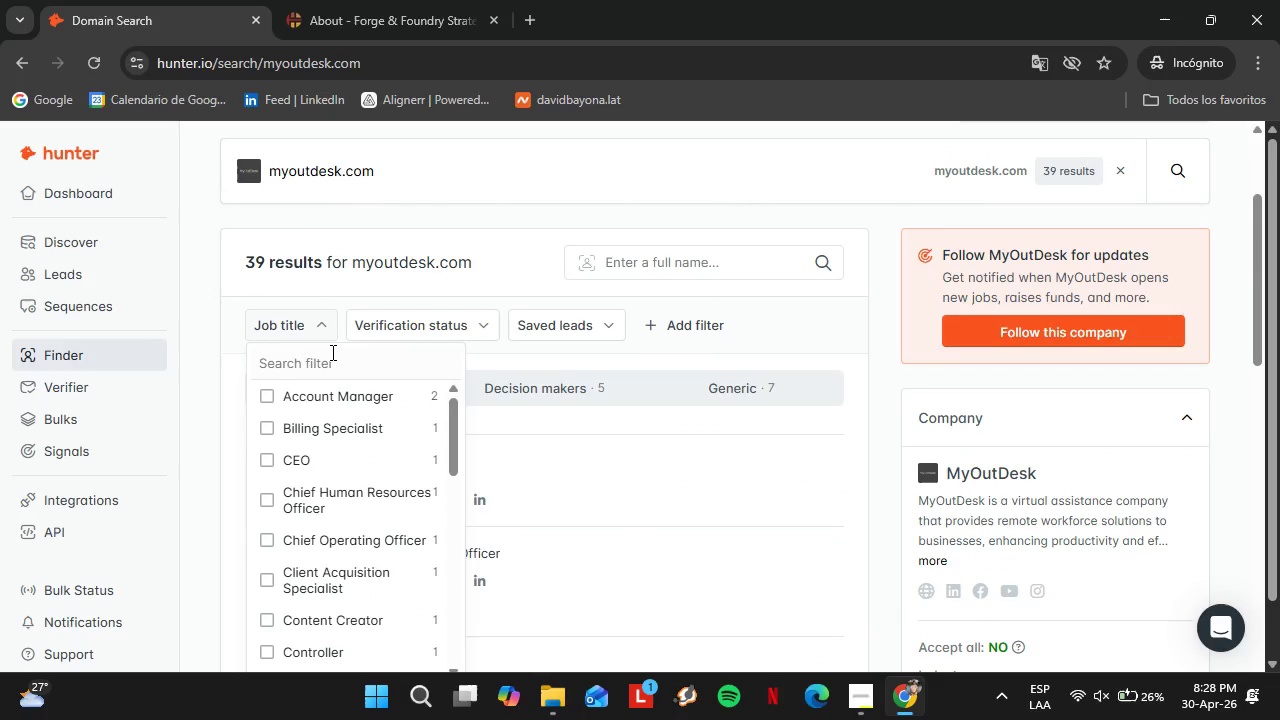 
double_click([330, 351])
 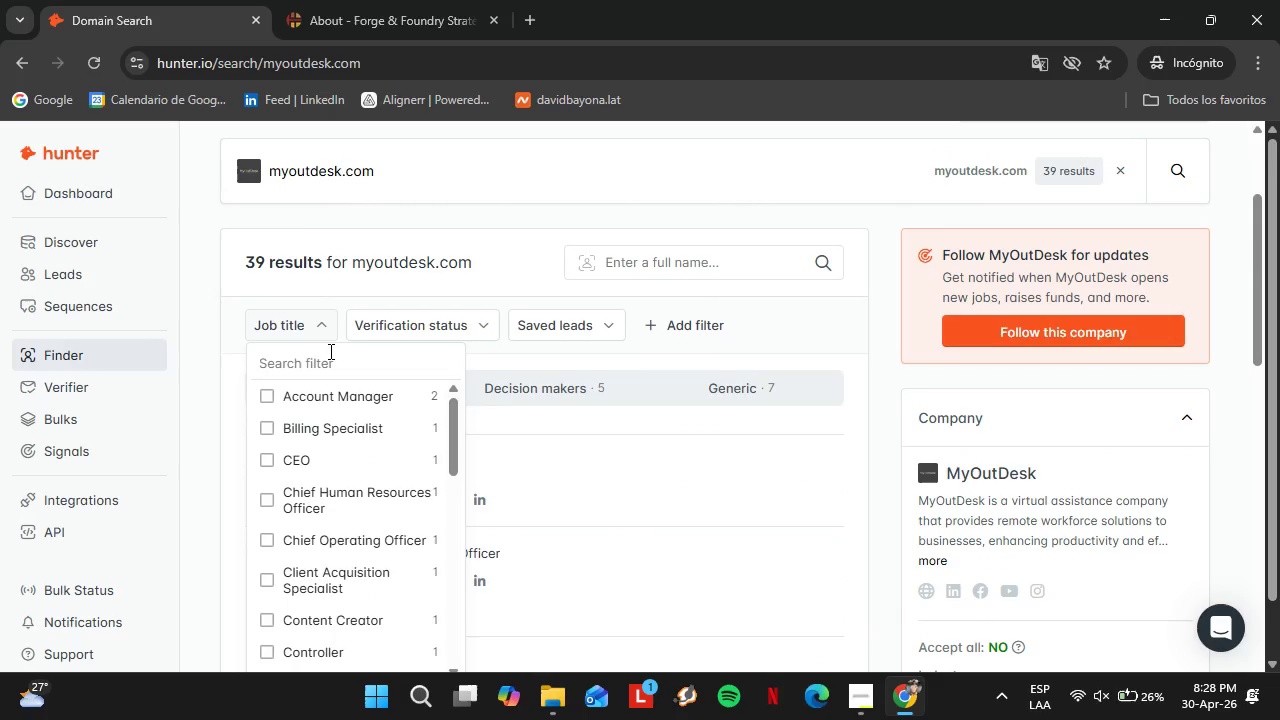 
type(hr)
key(Backspace)
type(um)
 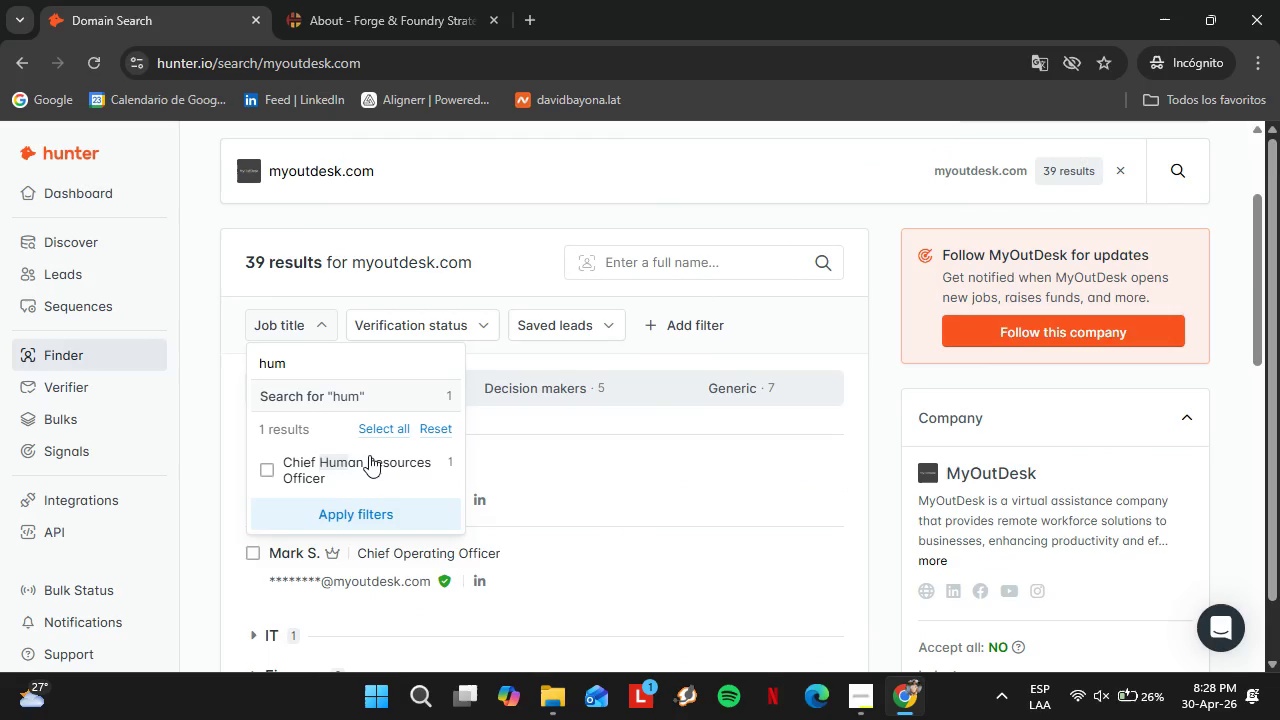 
left_click([345, 453])
 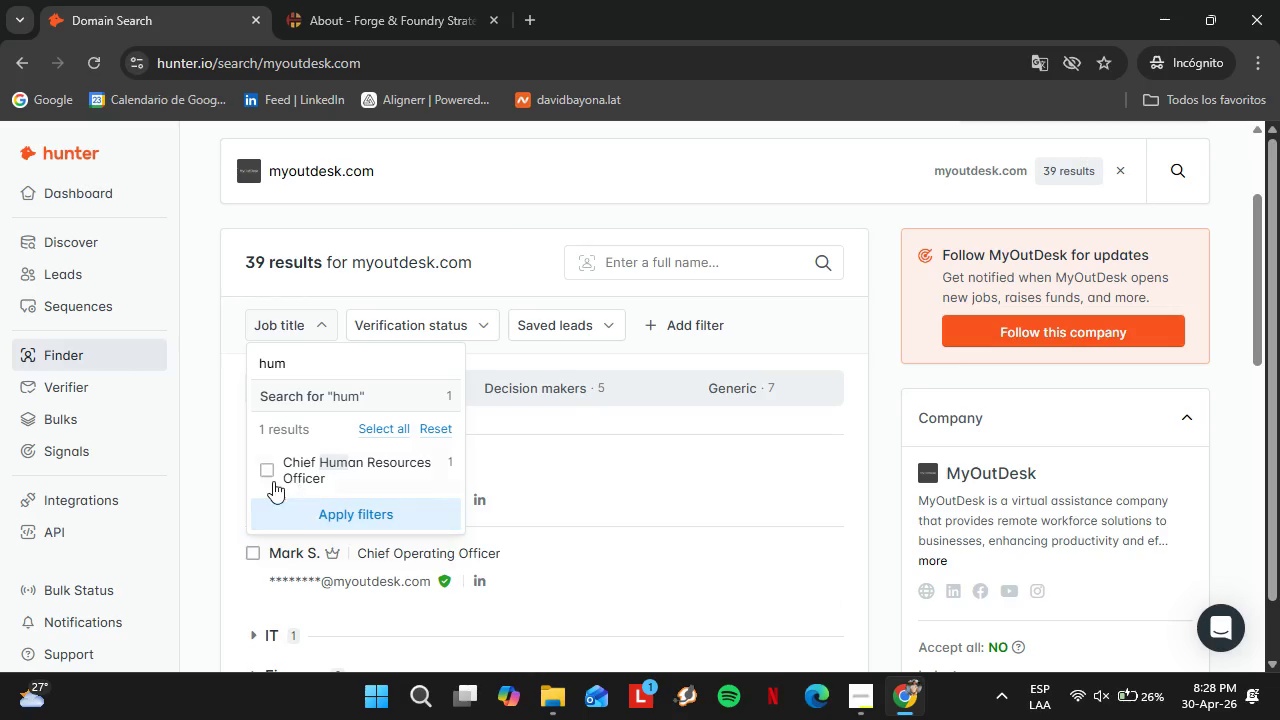 
left_click([270, 477])
 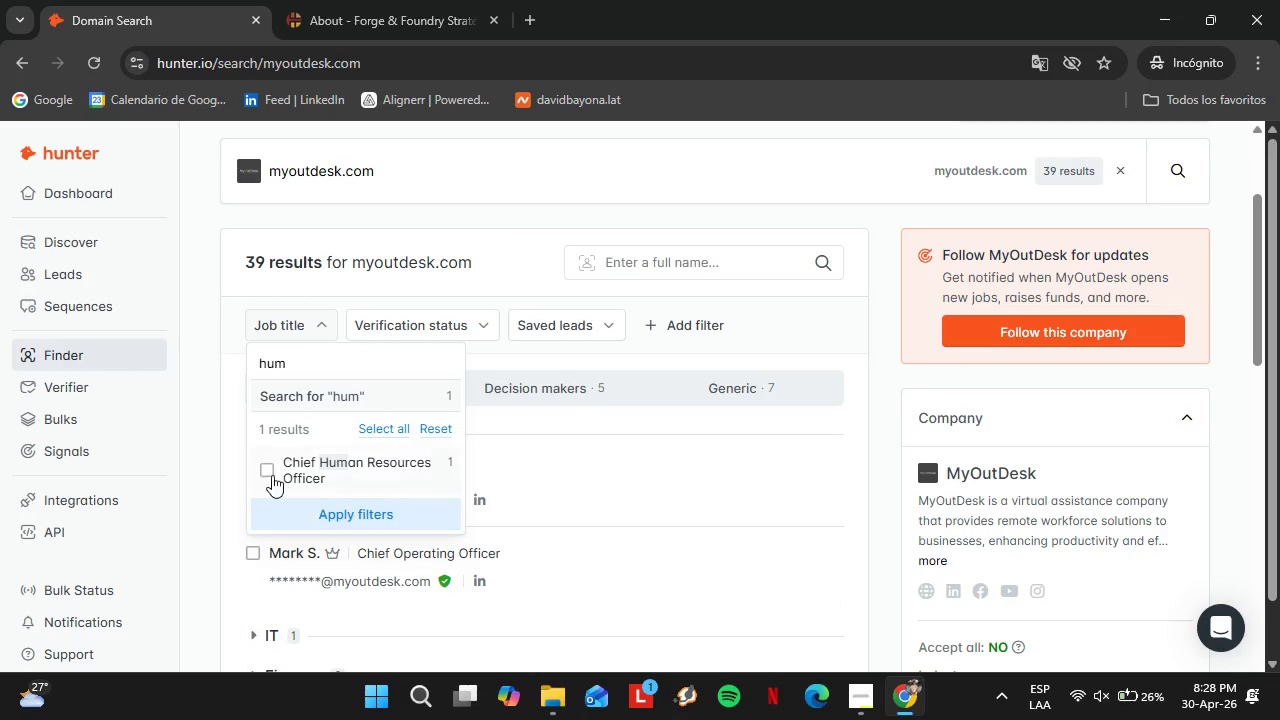 
left_click([266, 473])
 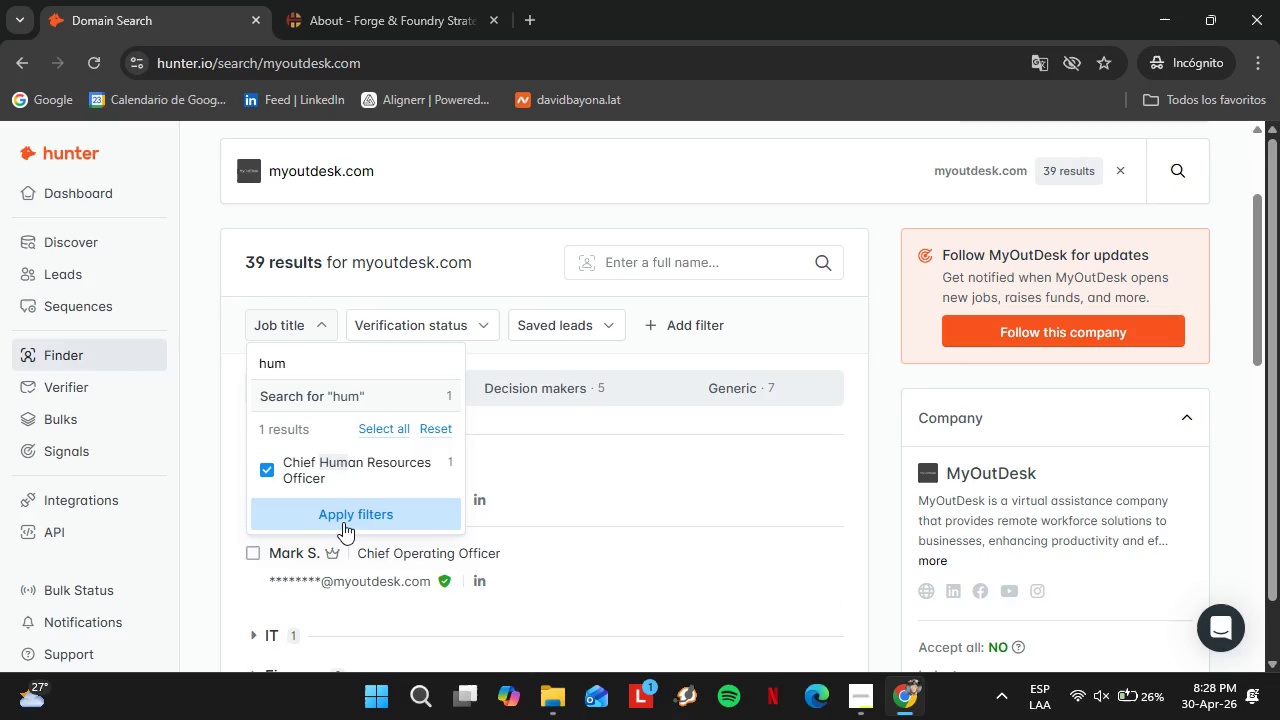 
left_click([343, 522])
 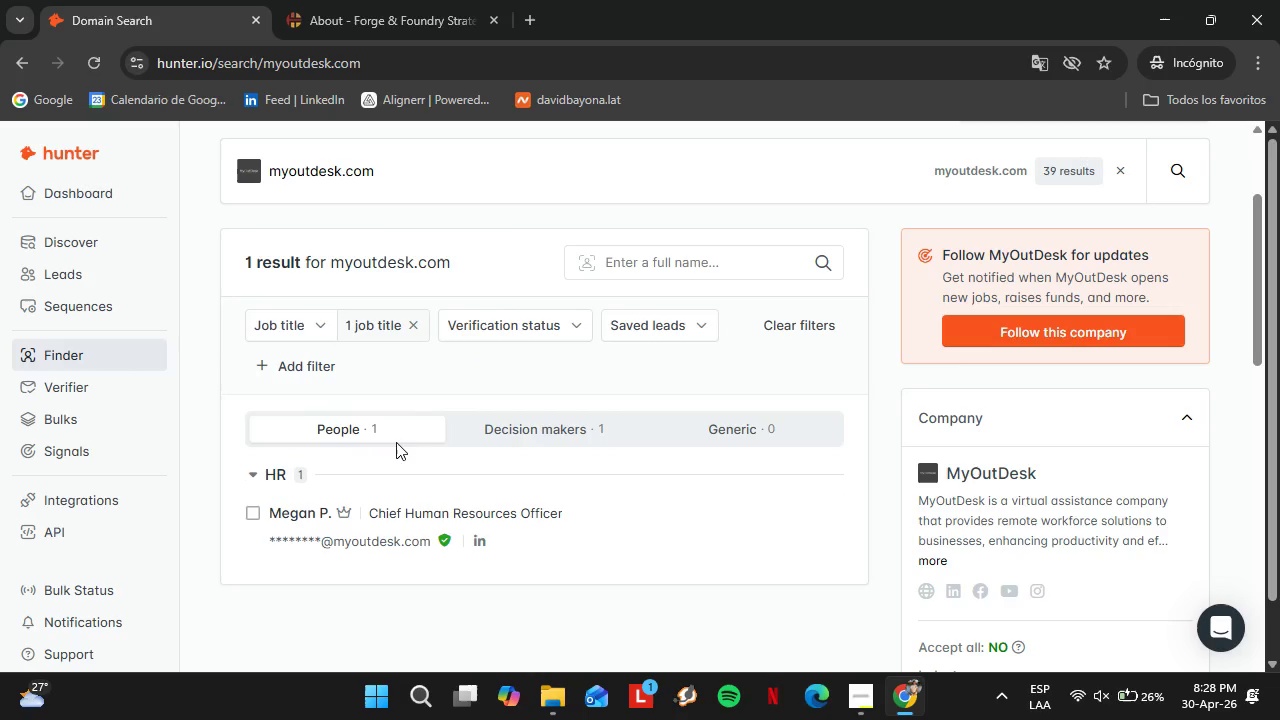 
scroll: coordinate [399, 393], scroll_direction: up, amount: 1.0
 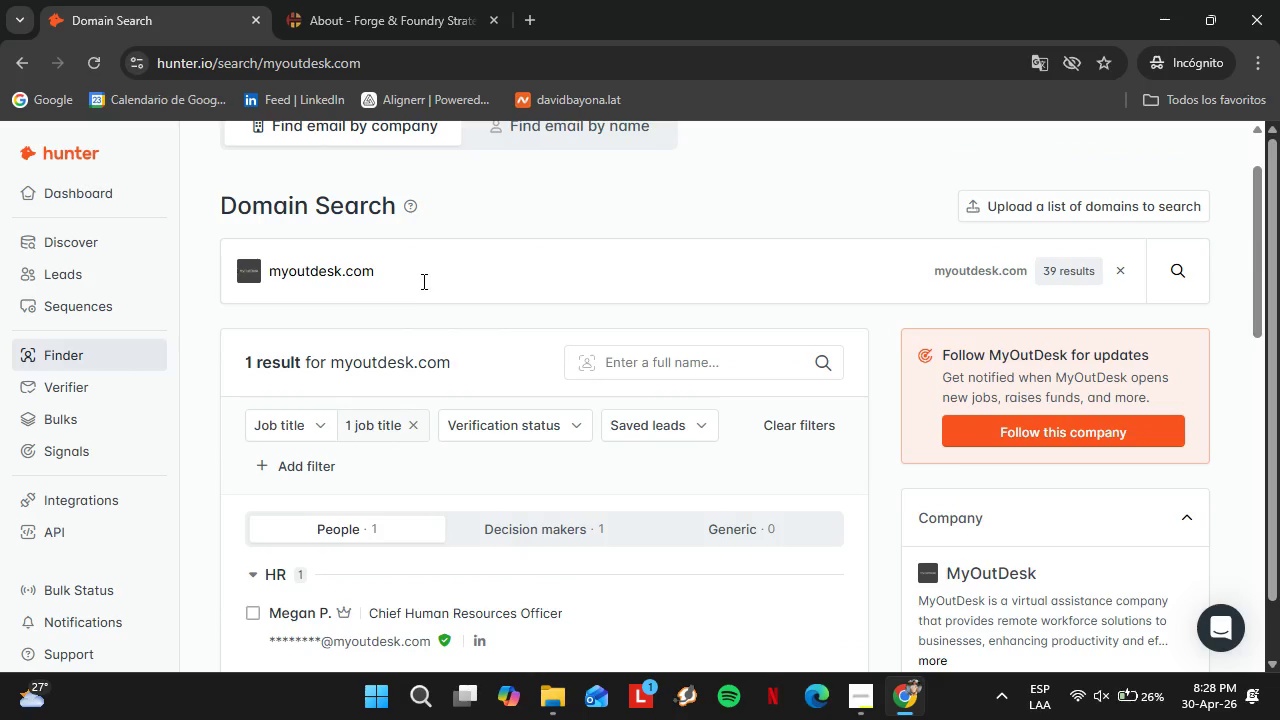 
left_click_drag(start_coordinate=[422, 281], to_coordinate=[257, 295])
 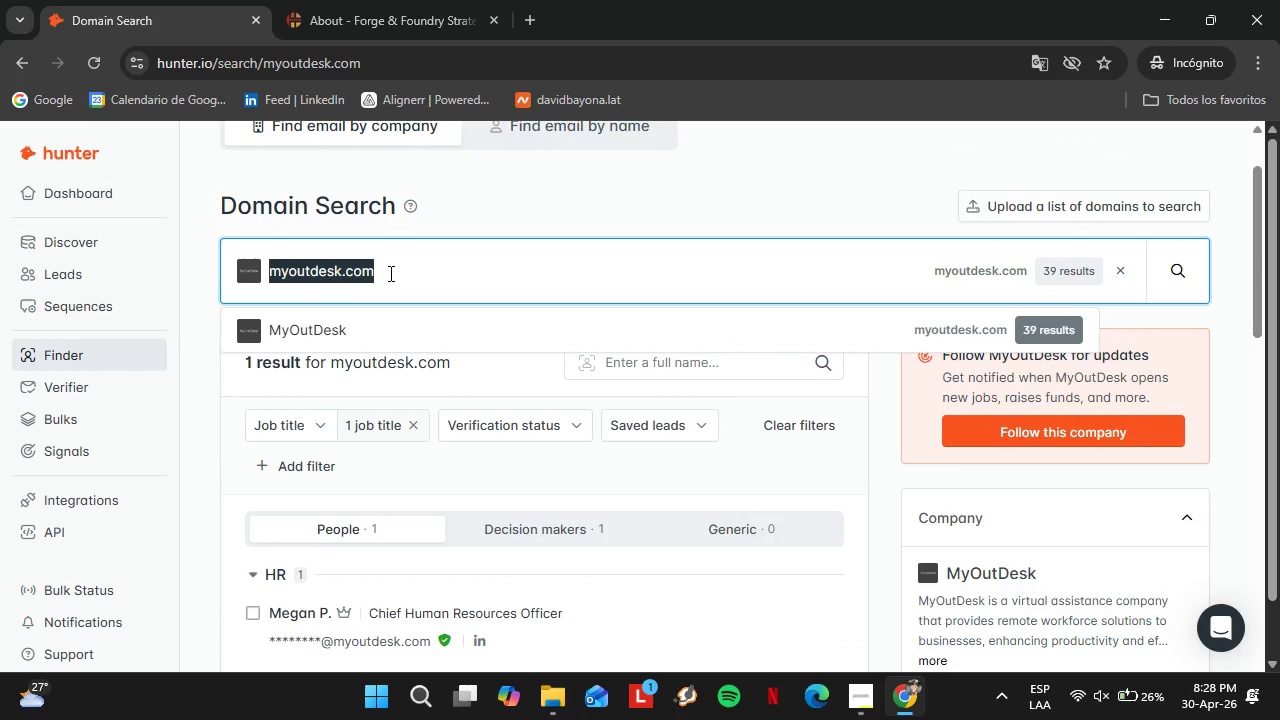 
type(supportning)
key(Backspace)
type(j)
 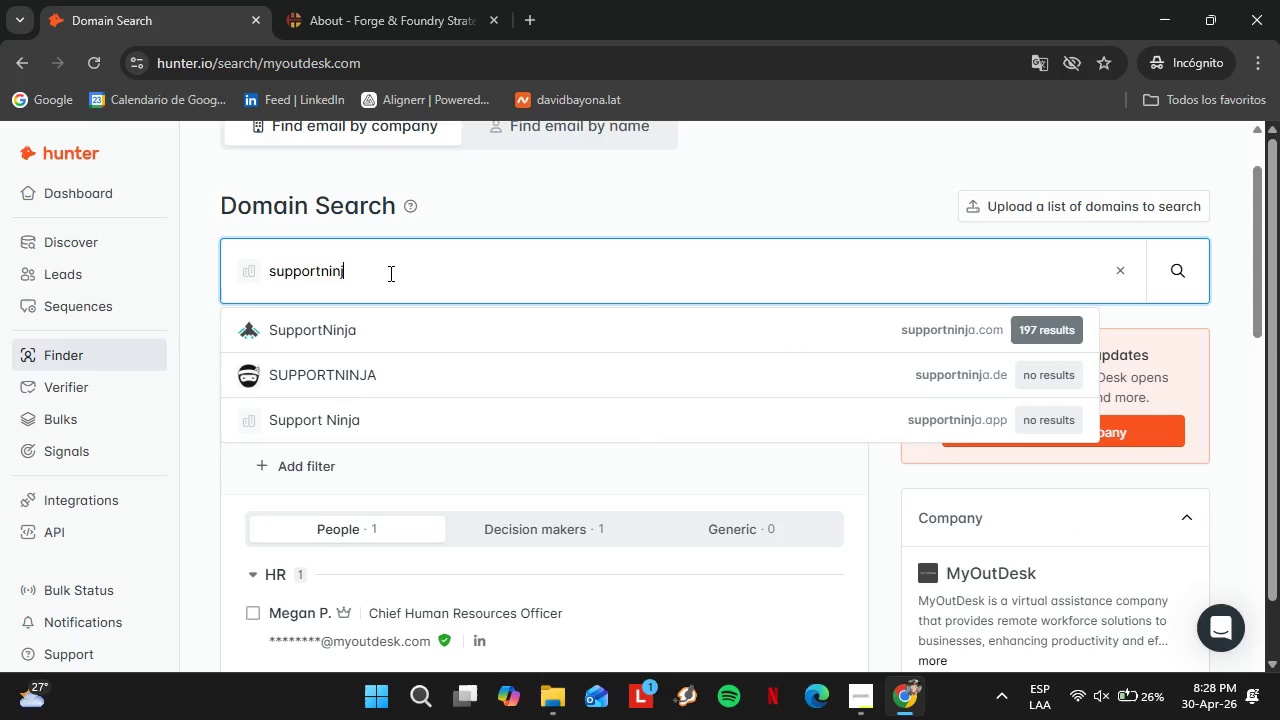 
key(ArrowDown)
 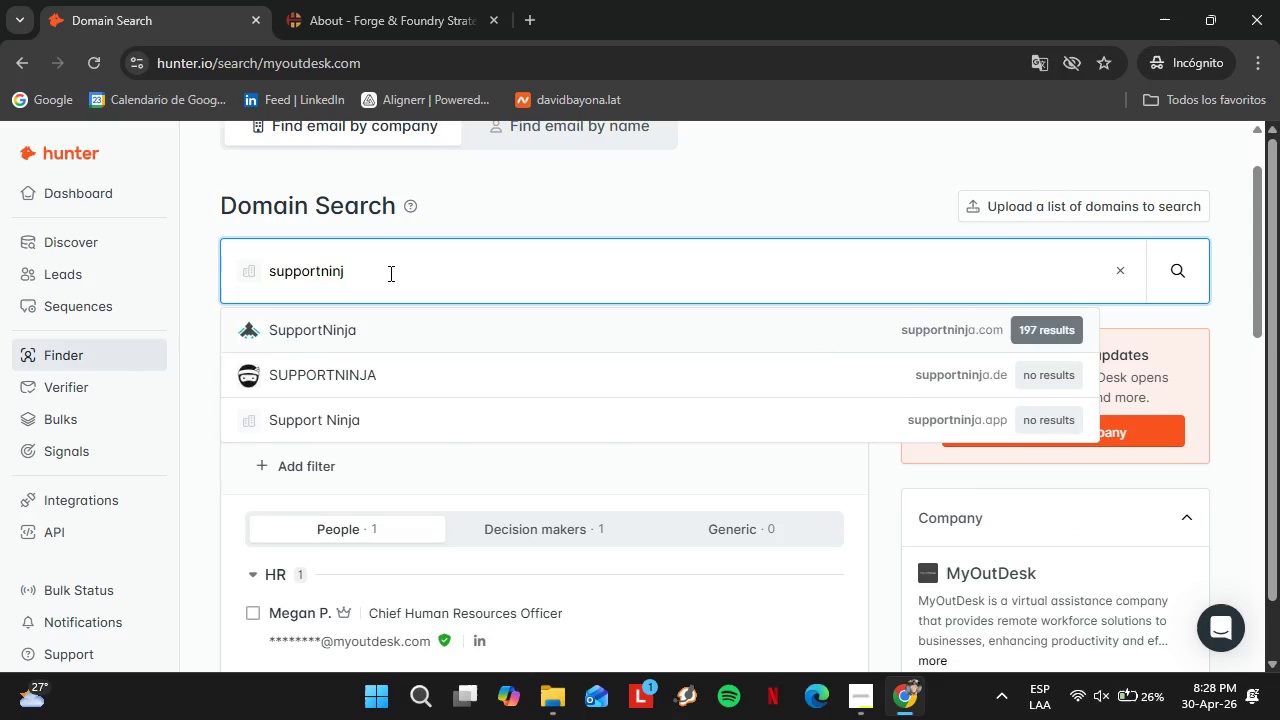 
key(Enter)
 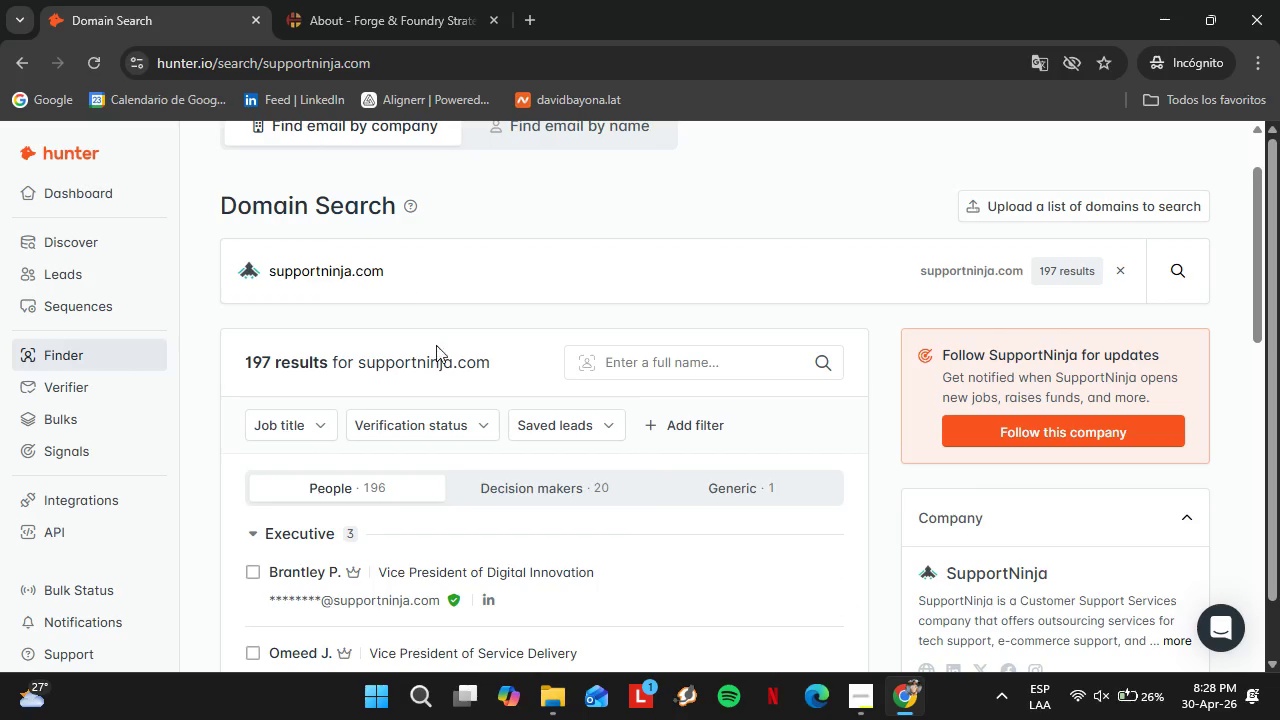 
scroll: coordinate [367, 491], scroll_direction: down, amount: 5.0
 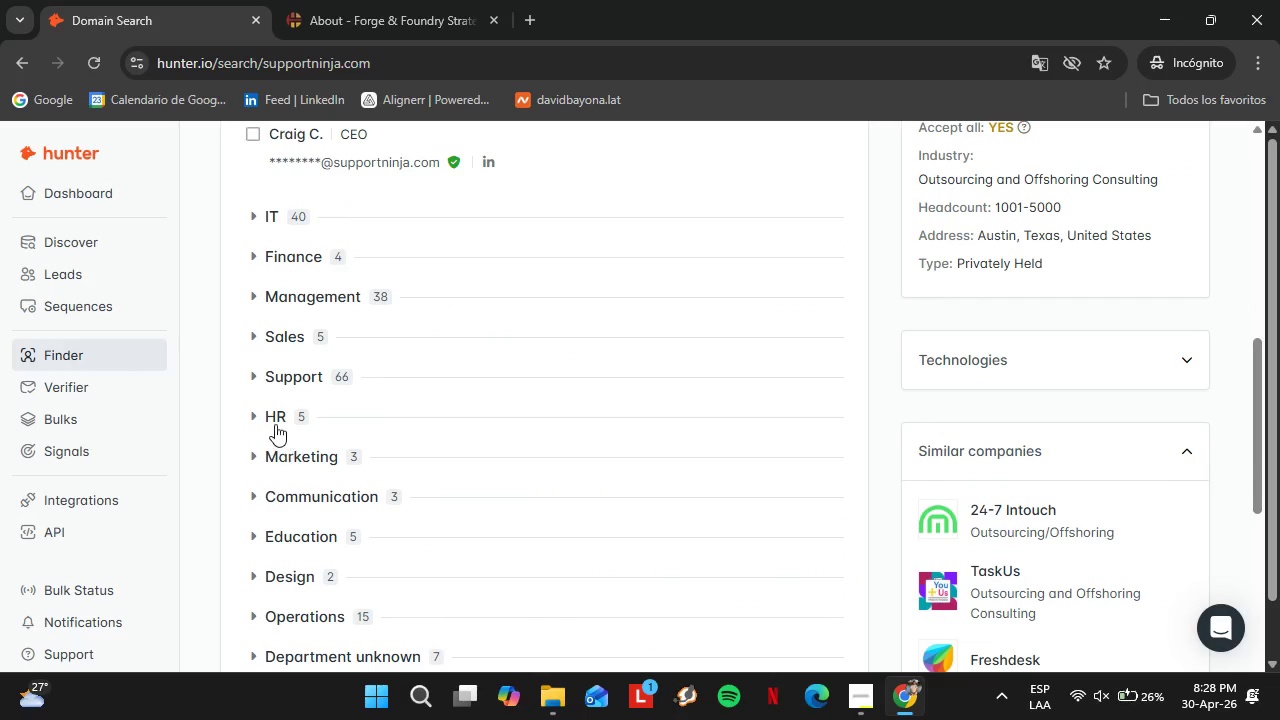 
left_click([274, 416])
 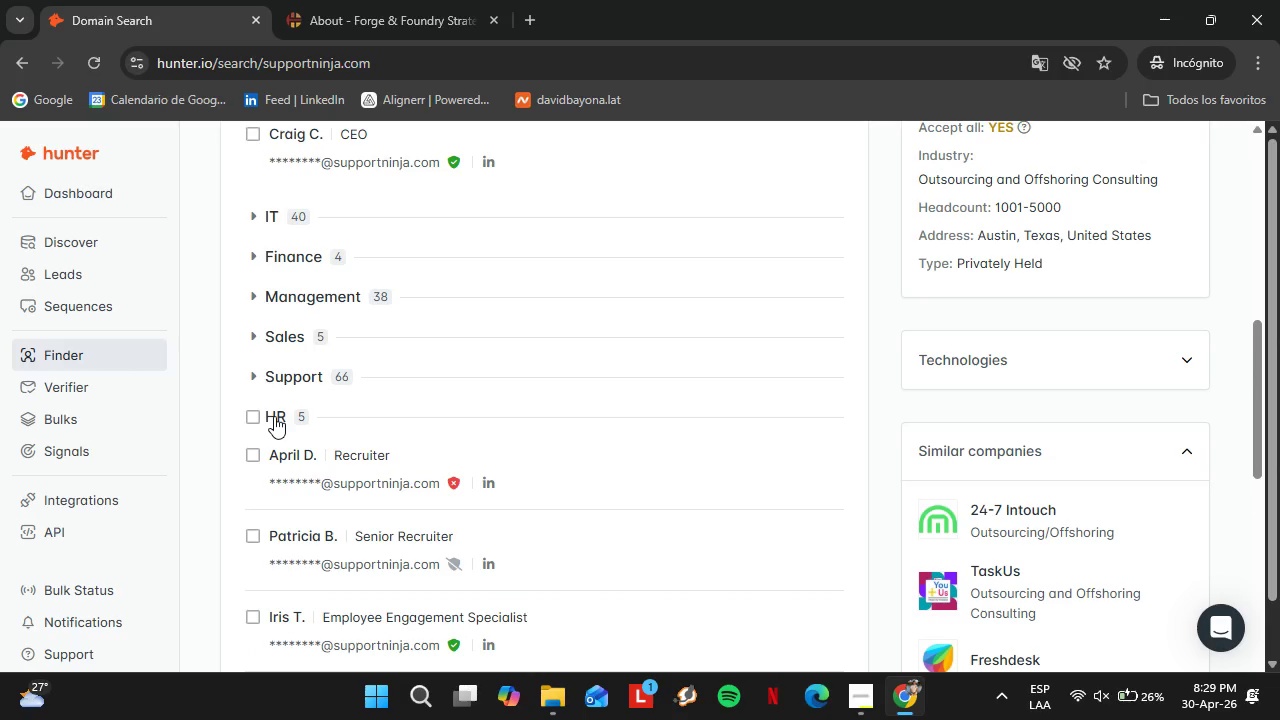 
left_click([274, 416])
 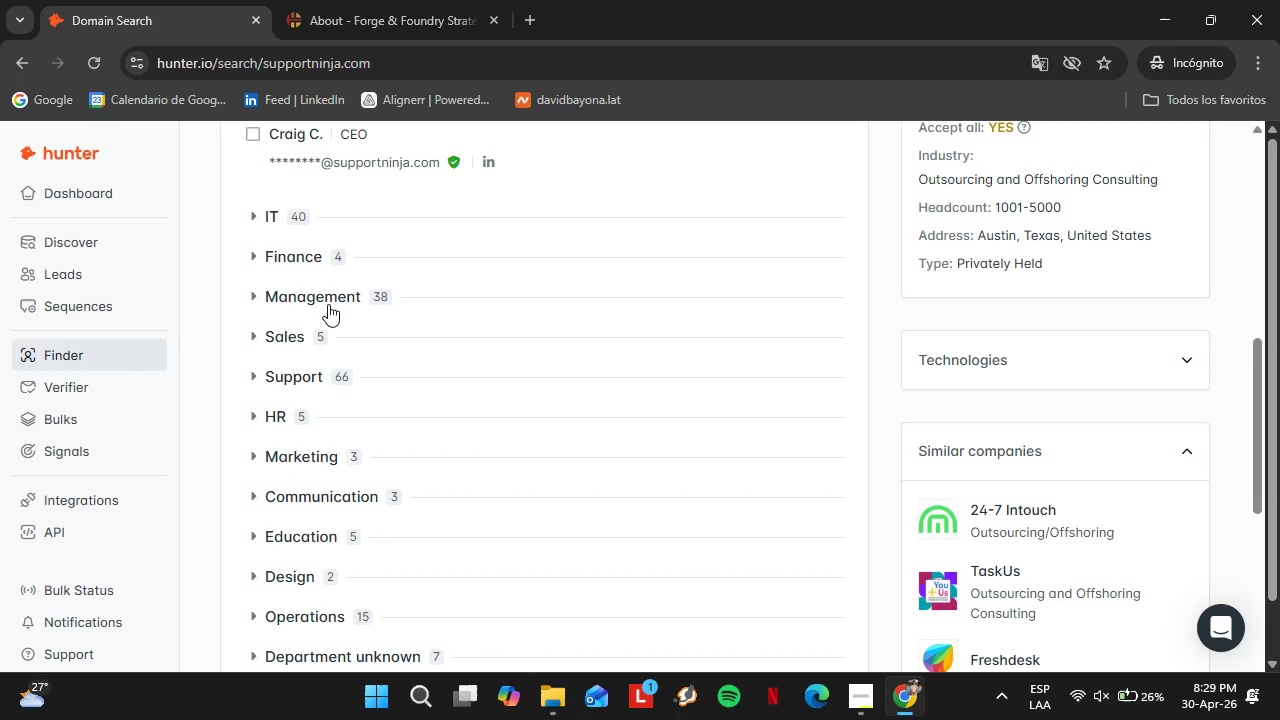 
left_click([327, 304])
 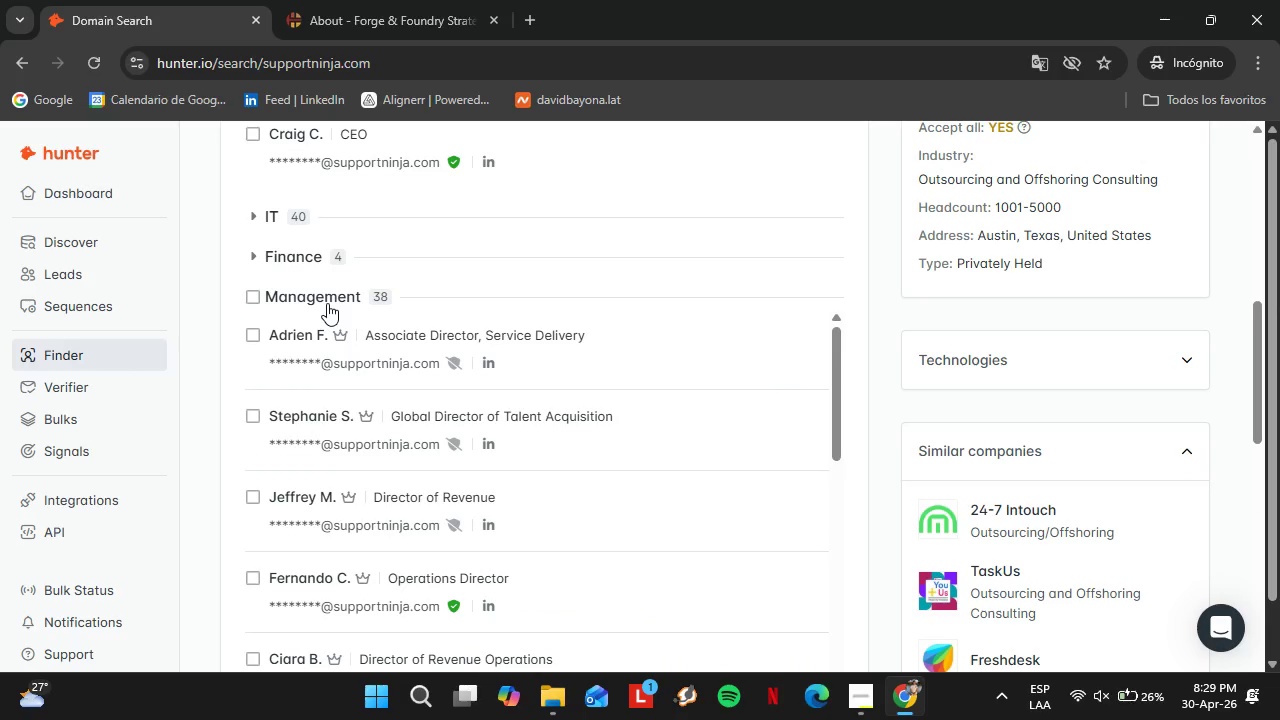 
left_click([327, 303])
 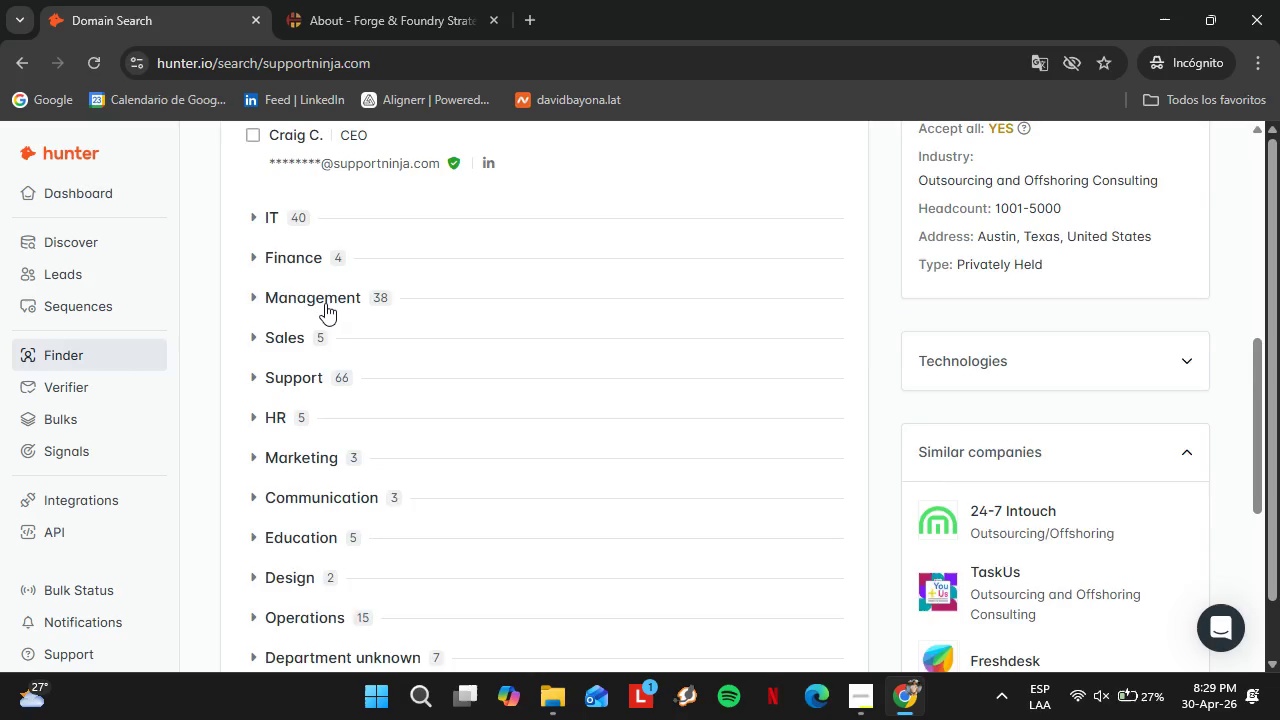 
scroll: coordinate [313, 276], scroll_direction: up, amount: 5.0
 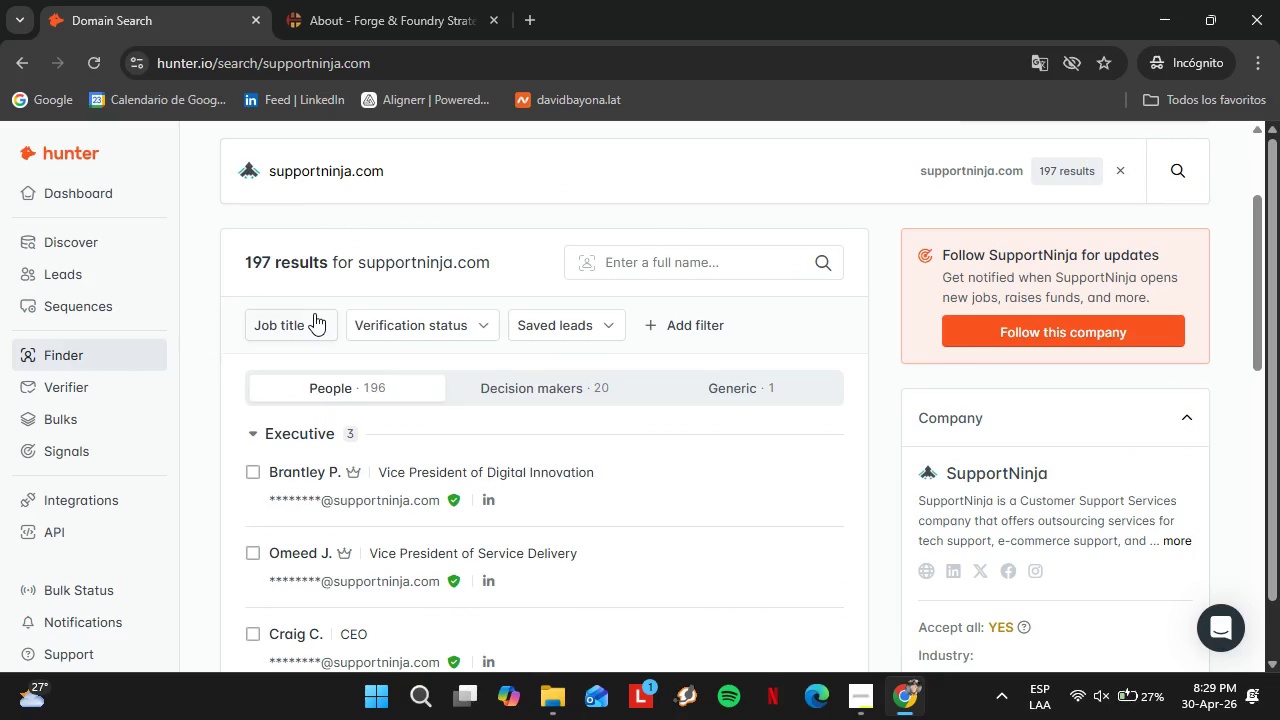 
left_click([314, 313])
 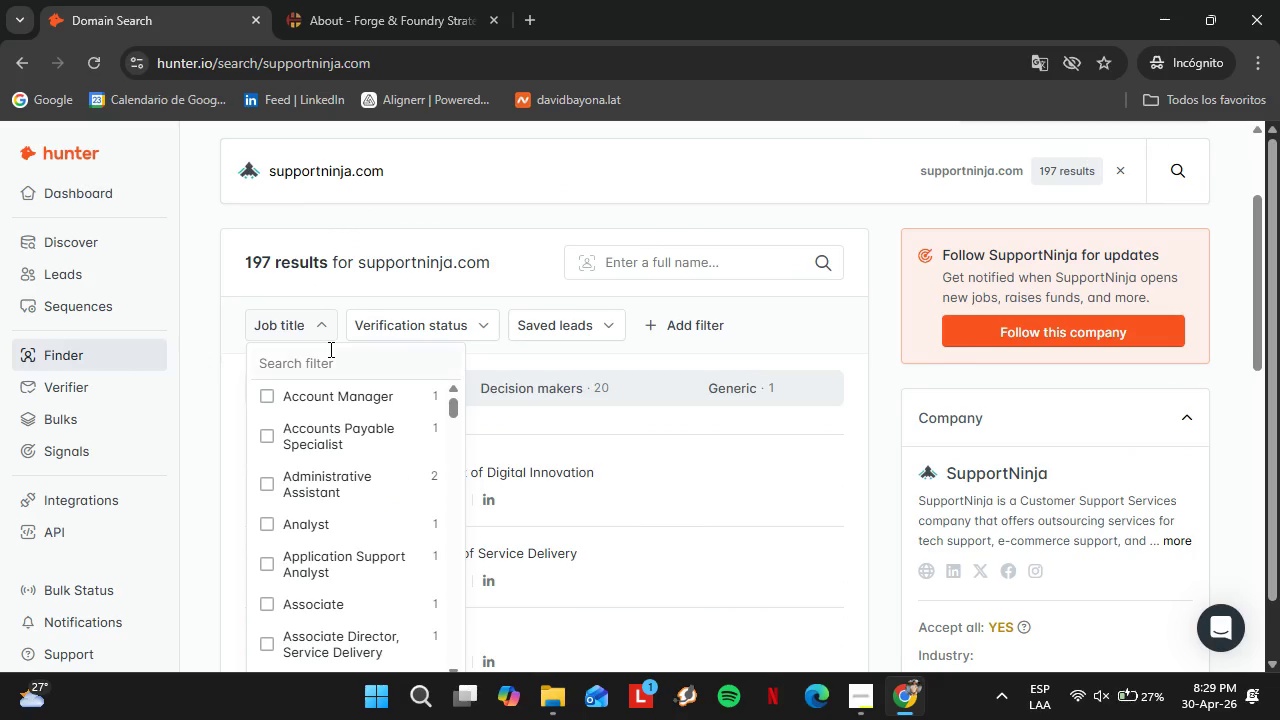 
left_click([329, 349])
 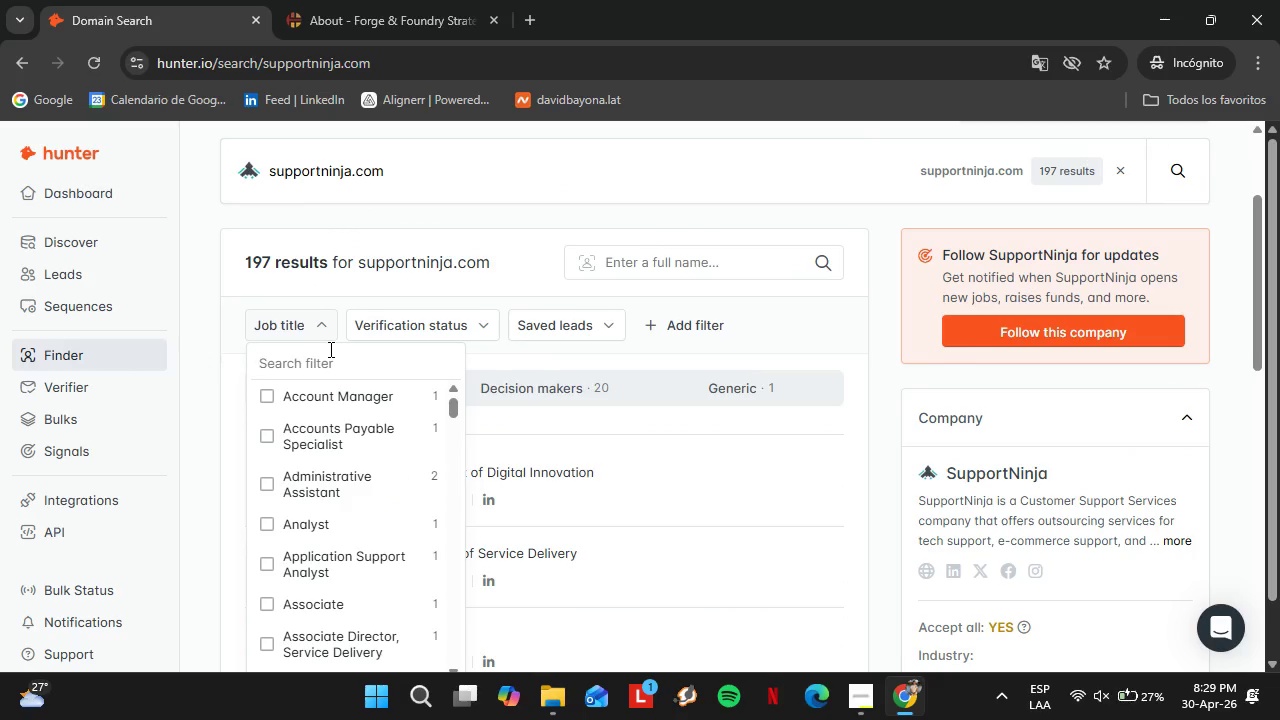 
type(Hr)
key(Backspace)
type(um)
 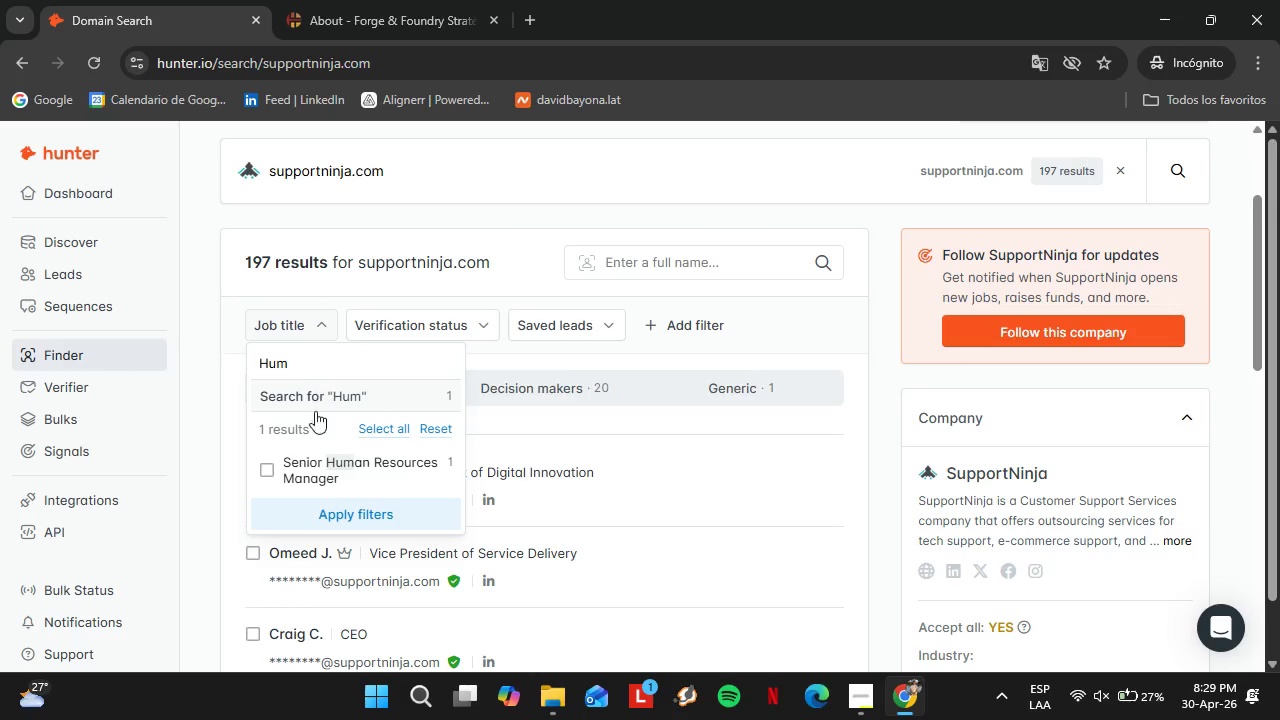 
left_click([282, 467])
 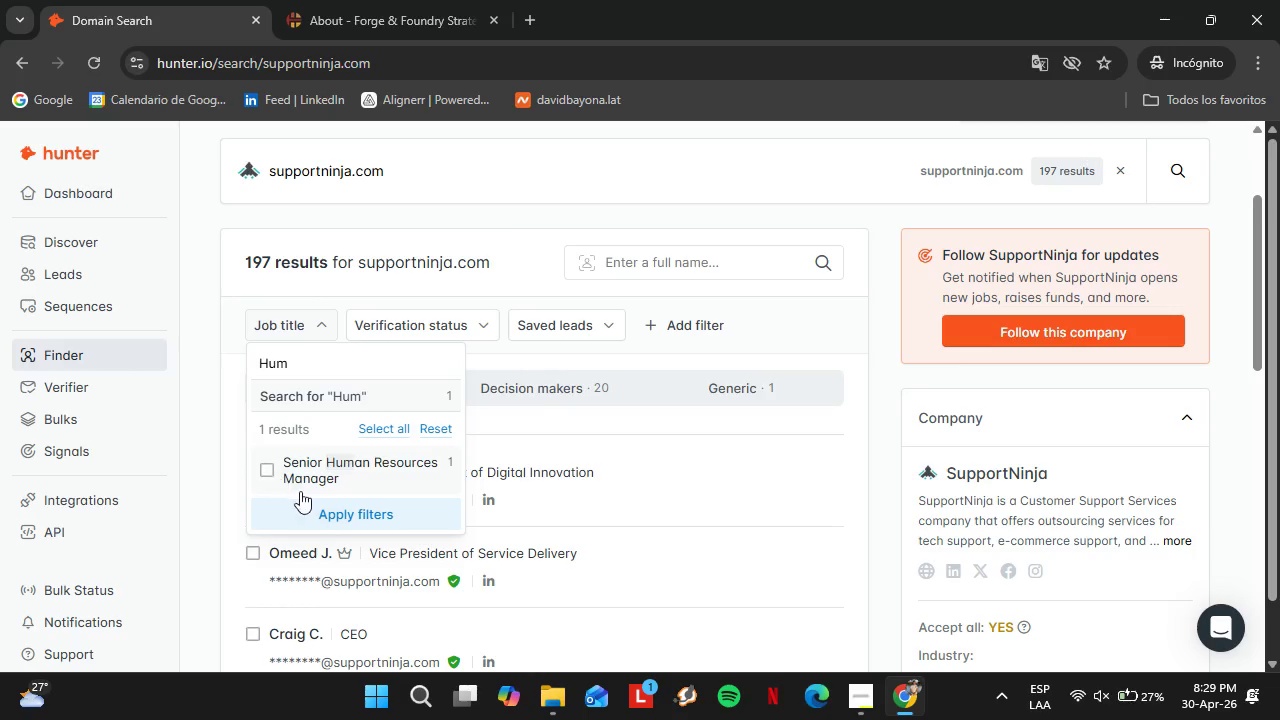 
left_click([264, 473])
 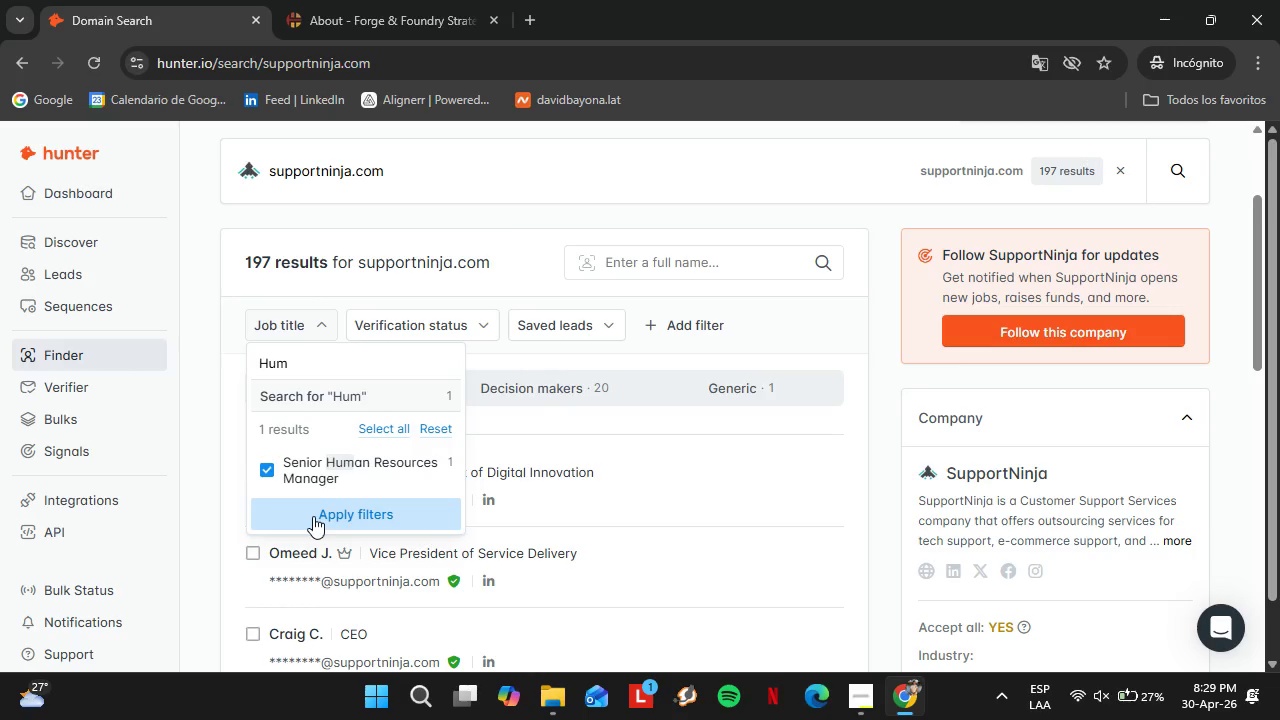 
left_click([313, 516])
 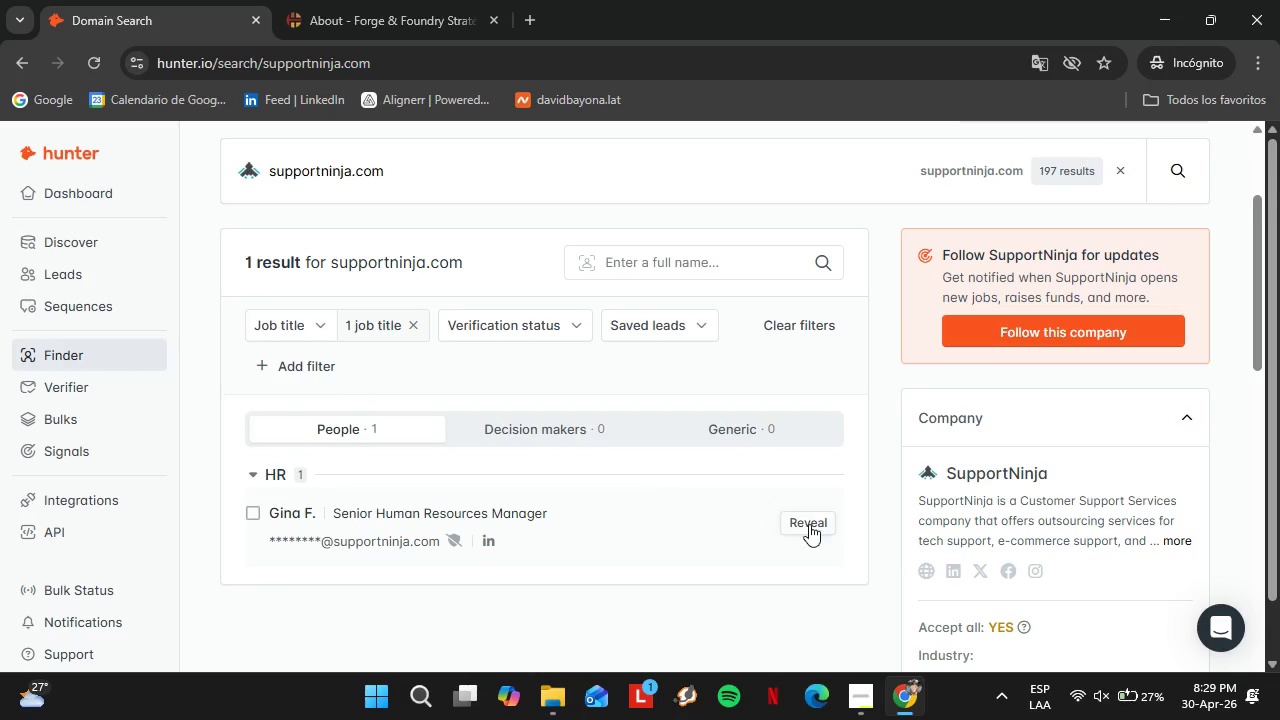 
left_click([809, 524])
 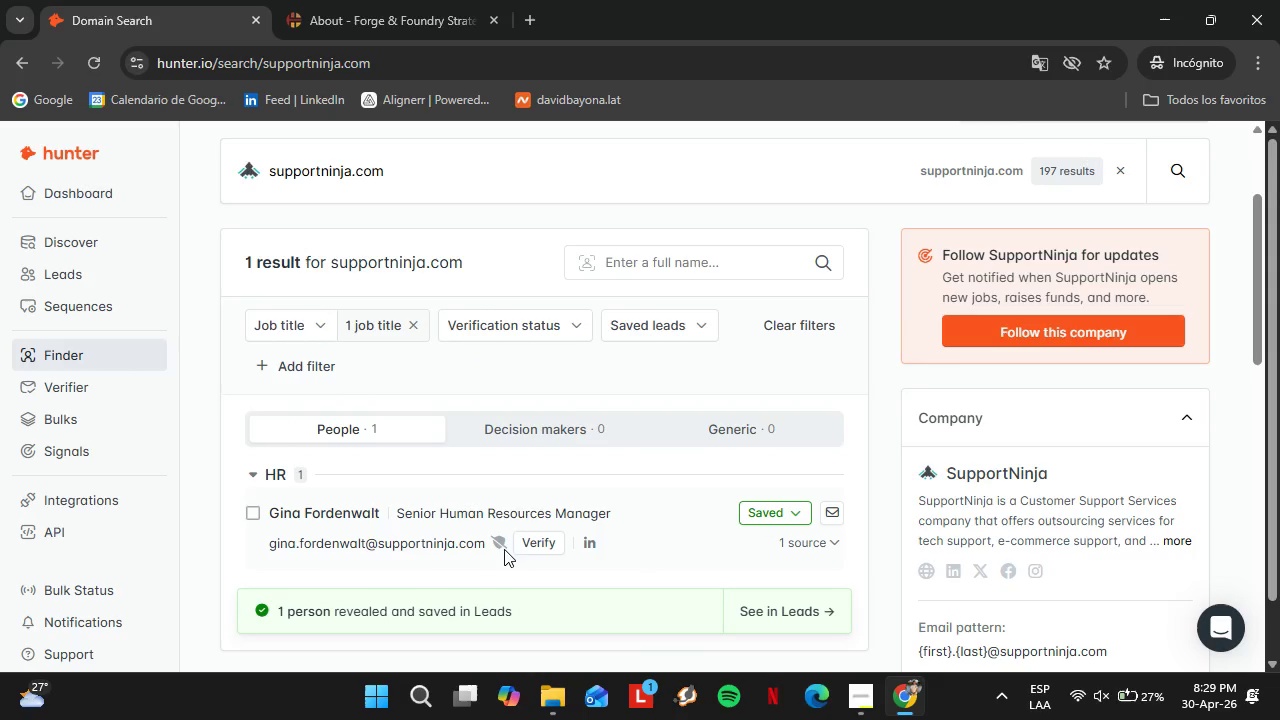 
double_click([526, 548])
 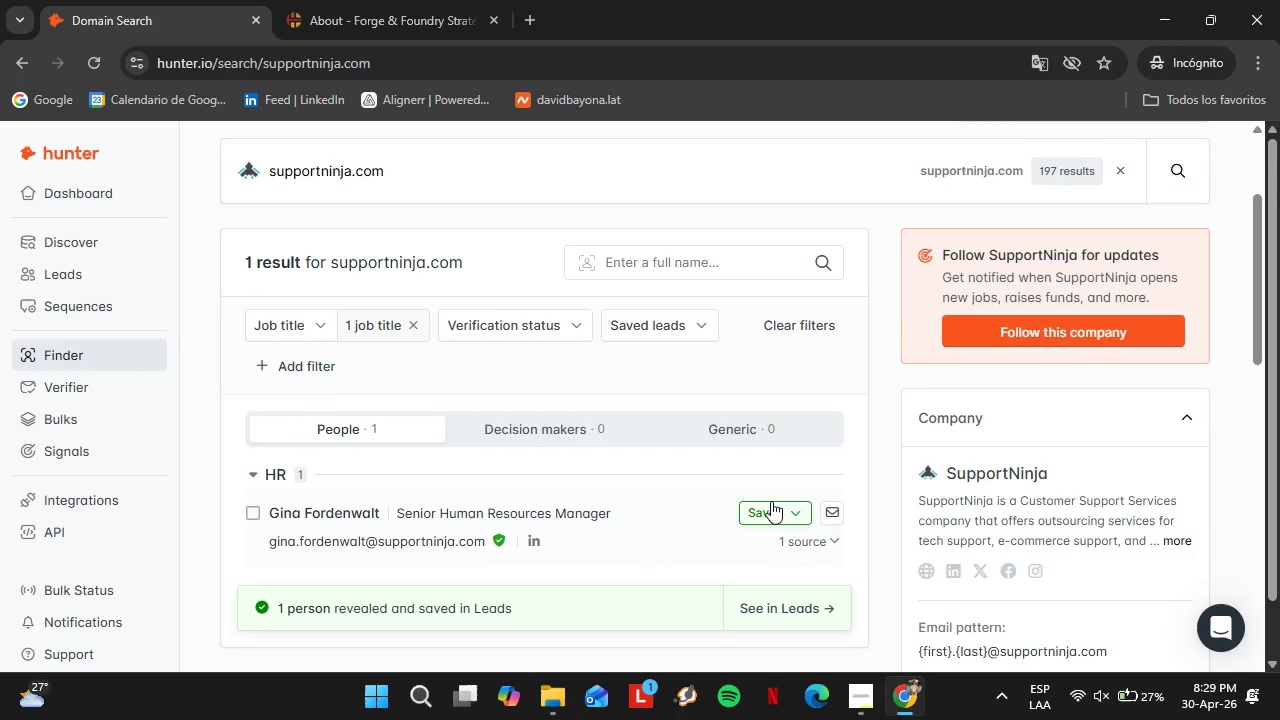 
left_click([773, 513])
 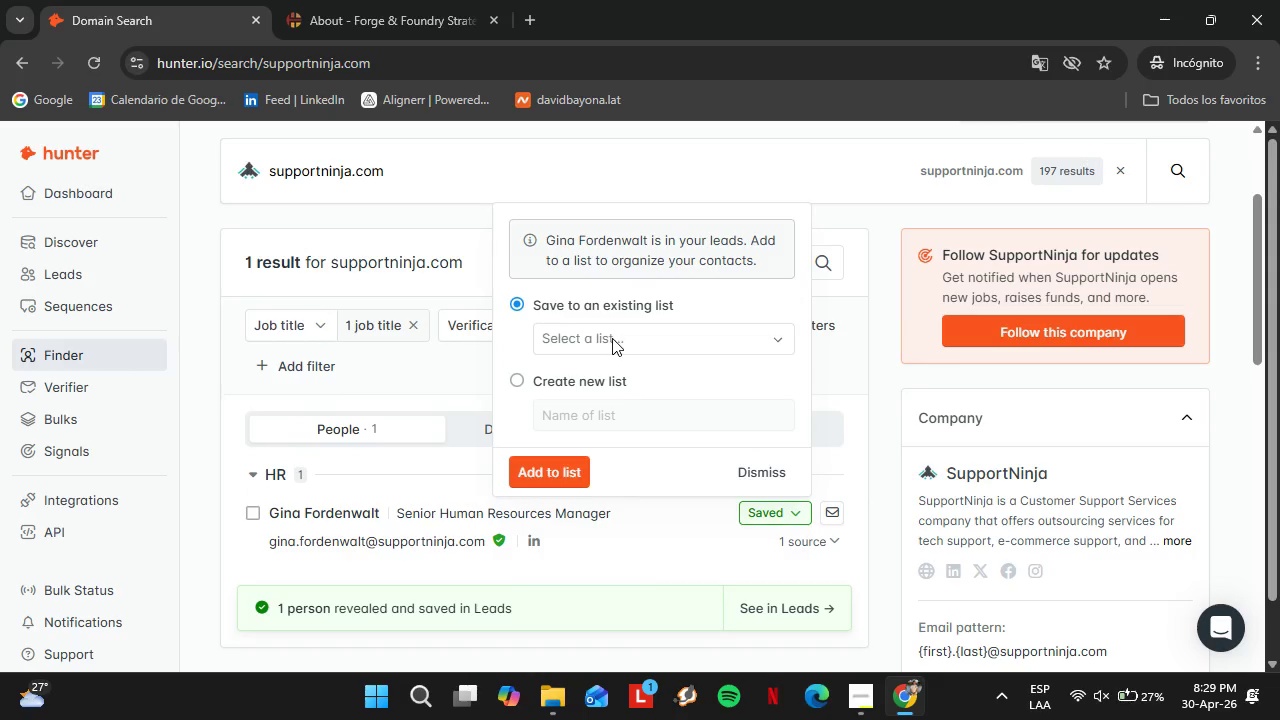 
left_click([612, 337])
 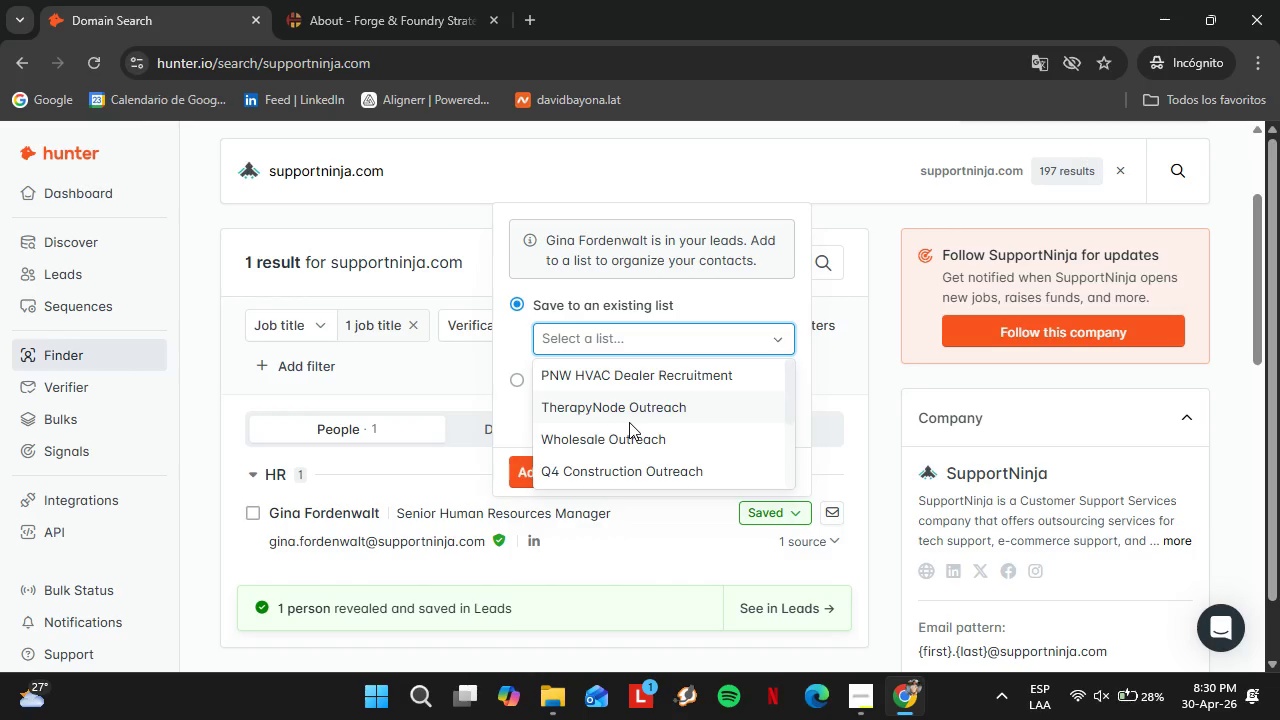 
wait(56.73)
 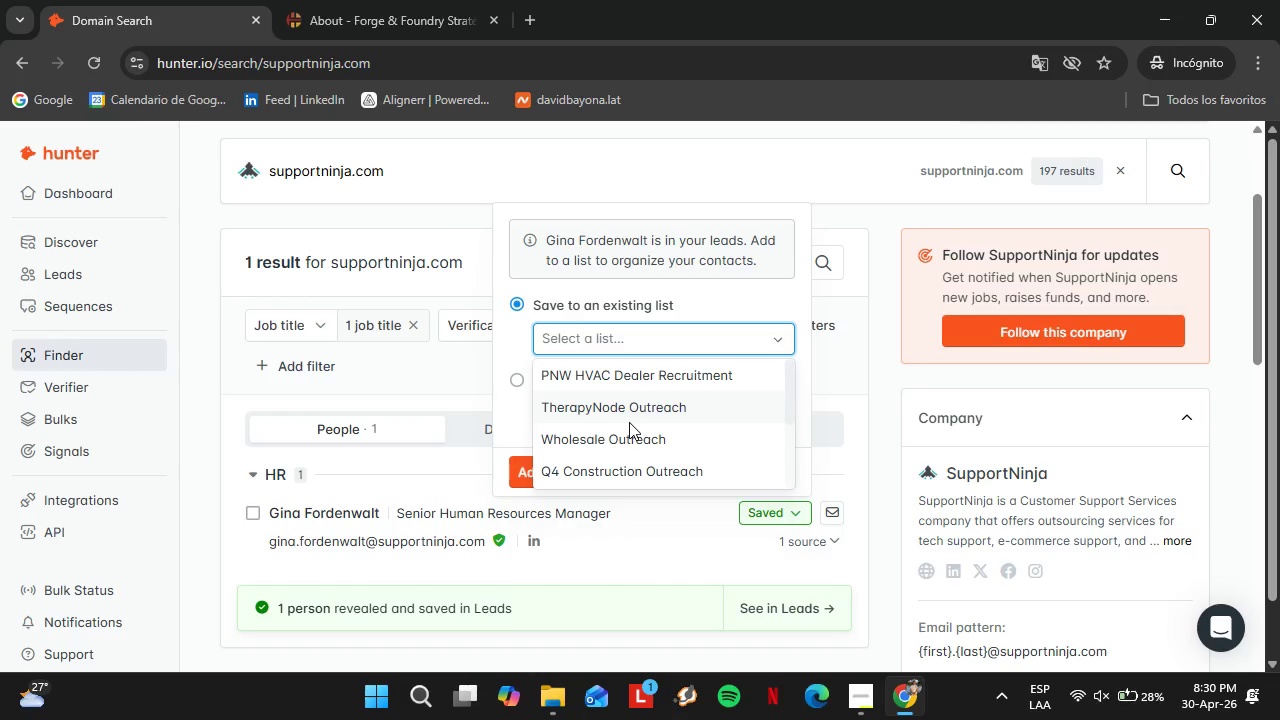 
scroll: coordinate [669, 435], scroll_direction: down, amount: 1.0
 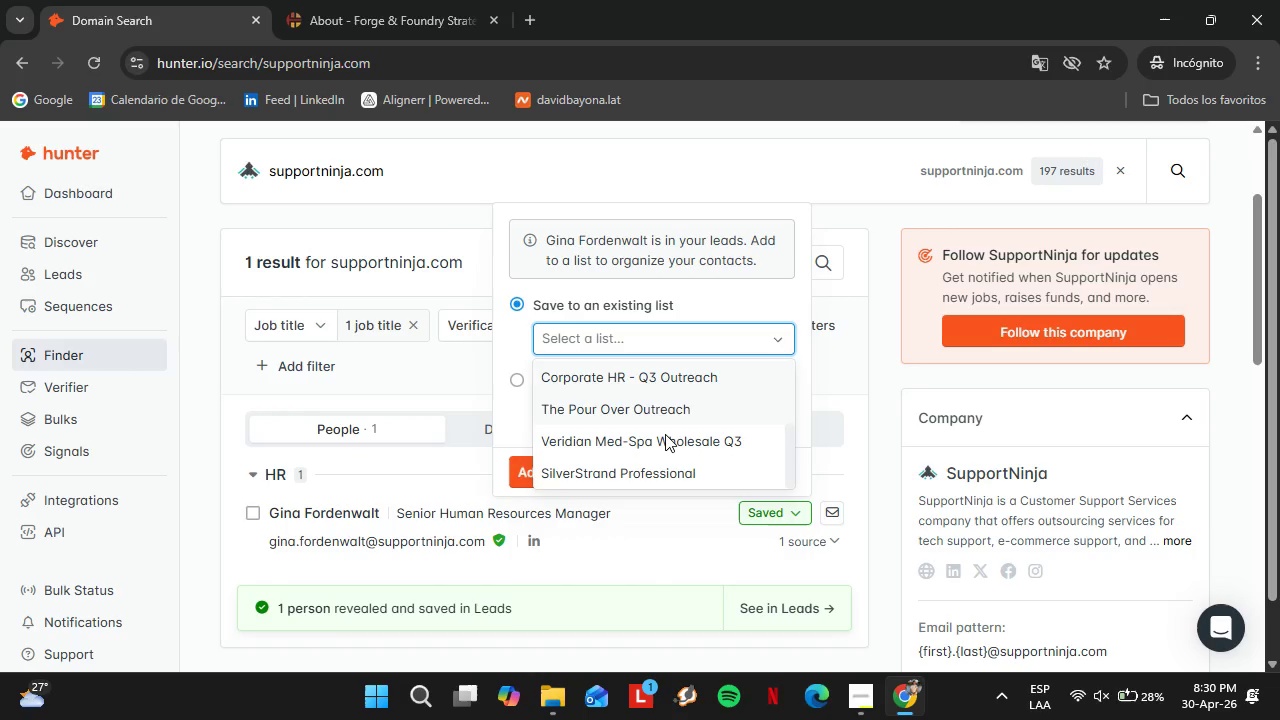 
left_click([641, 381])
 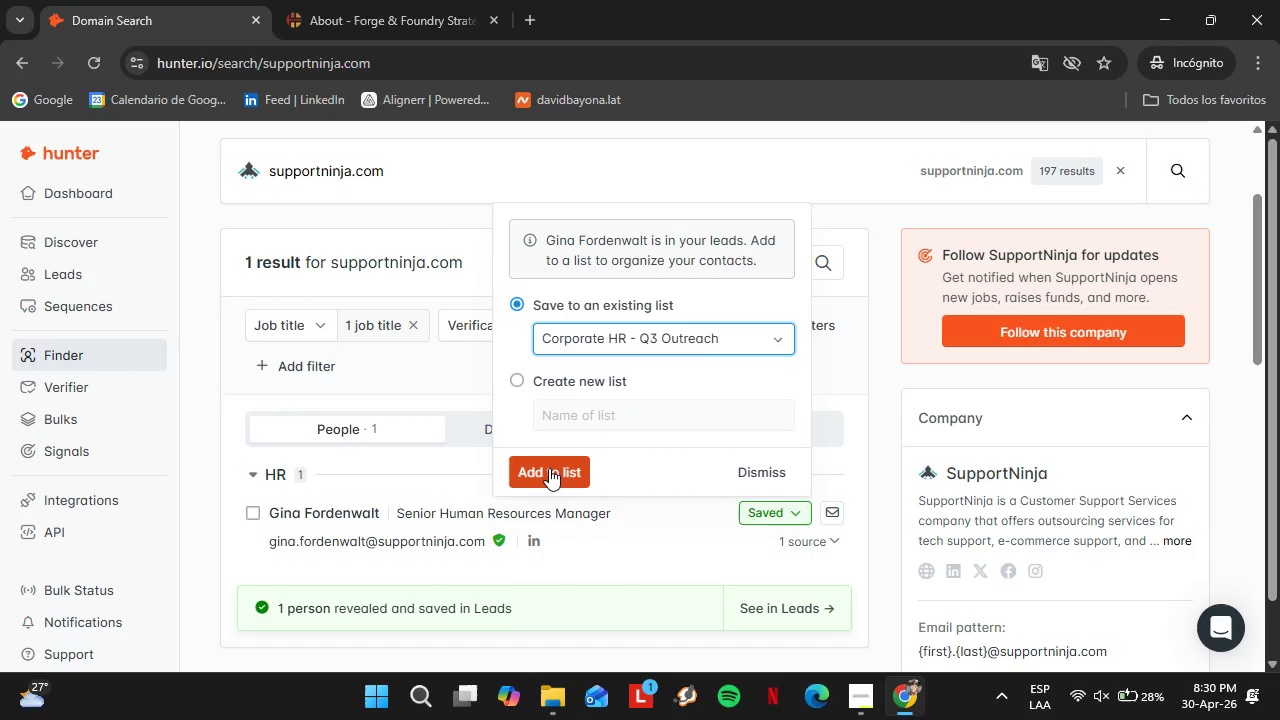 
left_click([549, 468])
 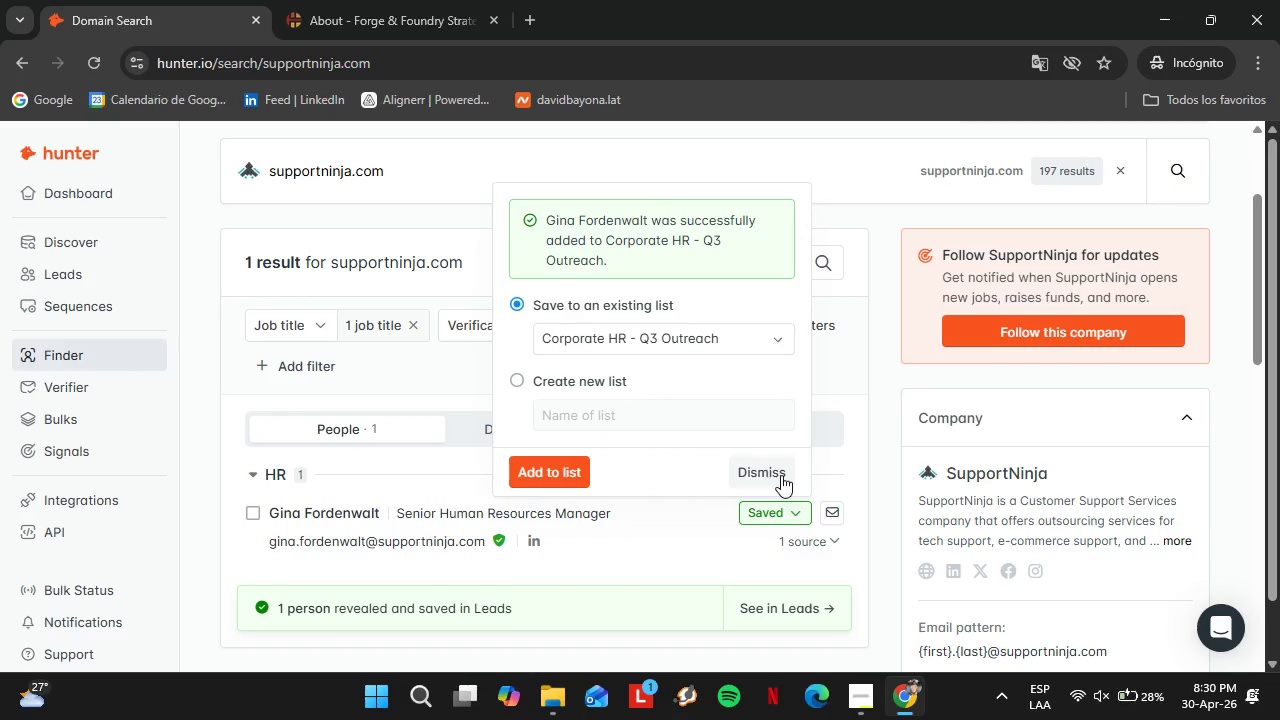 
wait(22.89)
 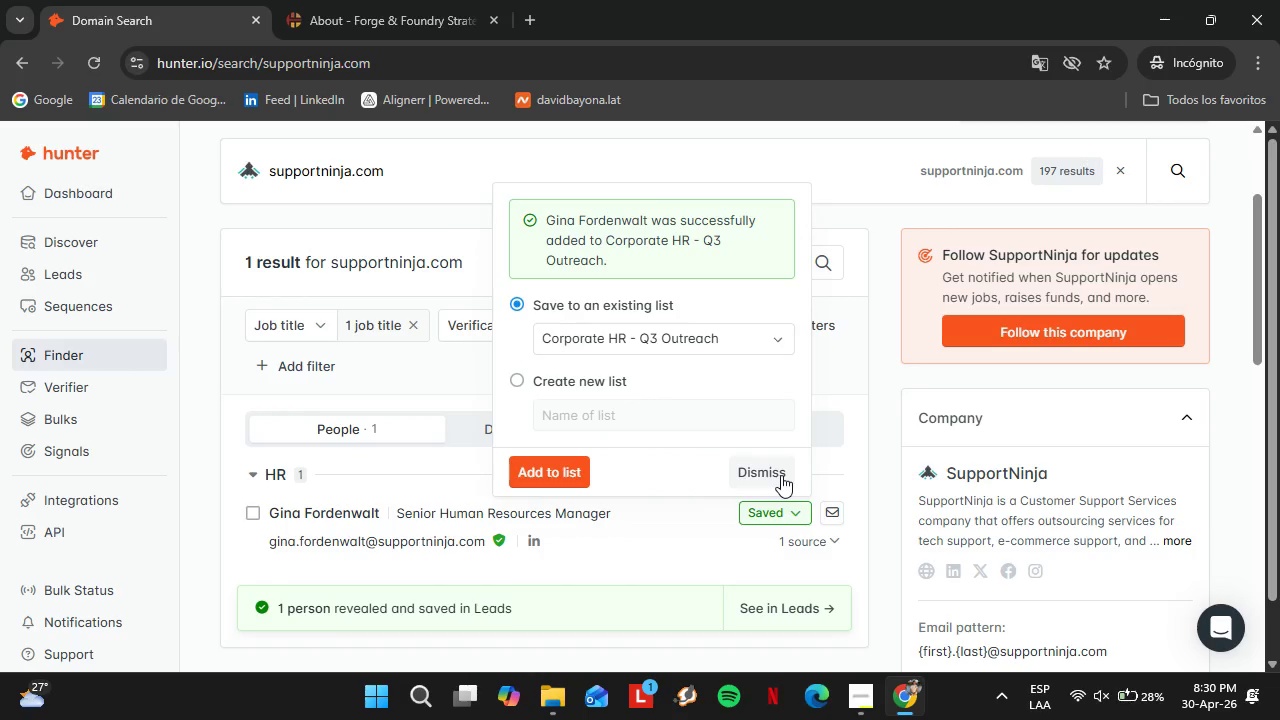 
left_click([555, 474])
 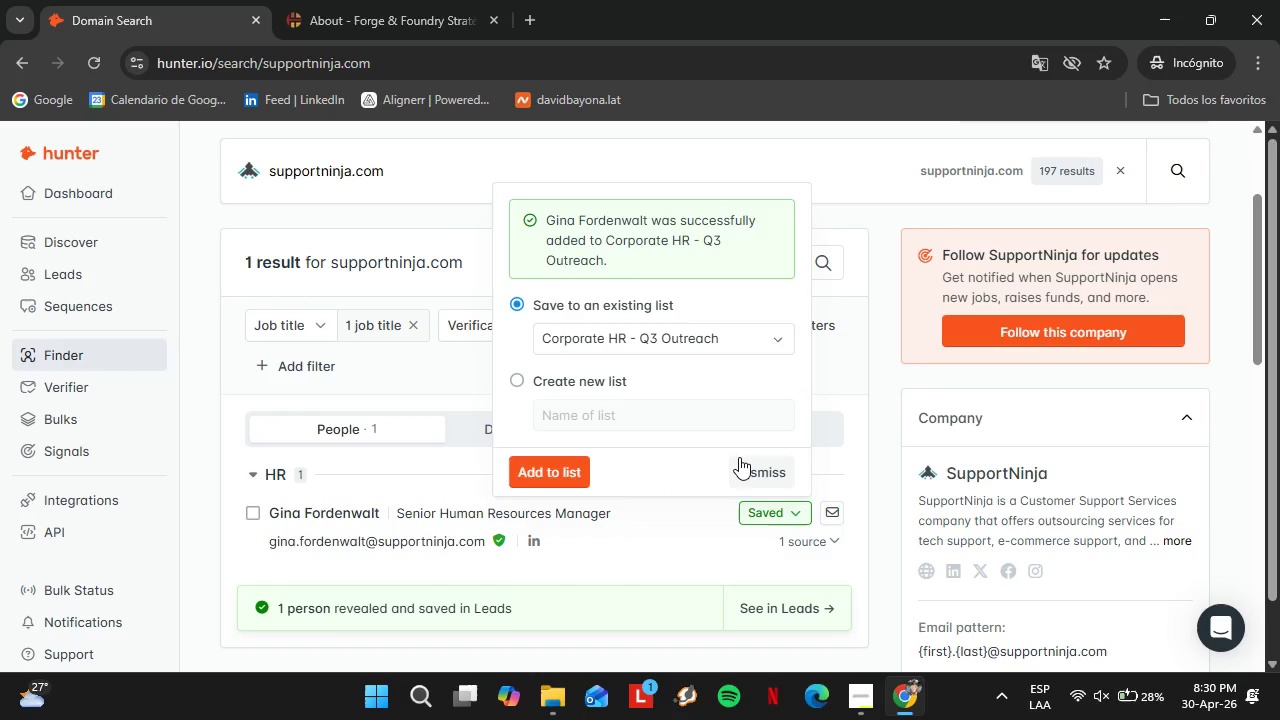 
wait(5.03)
 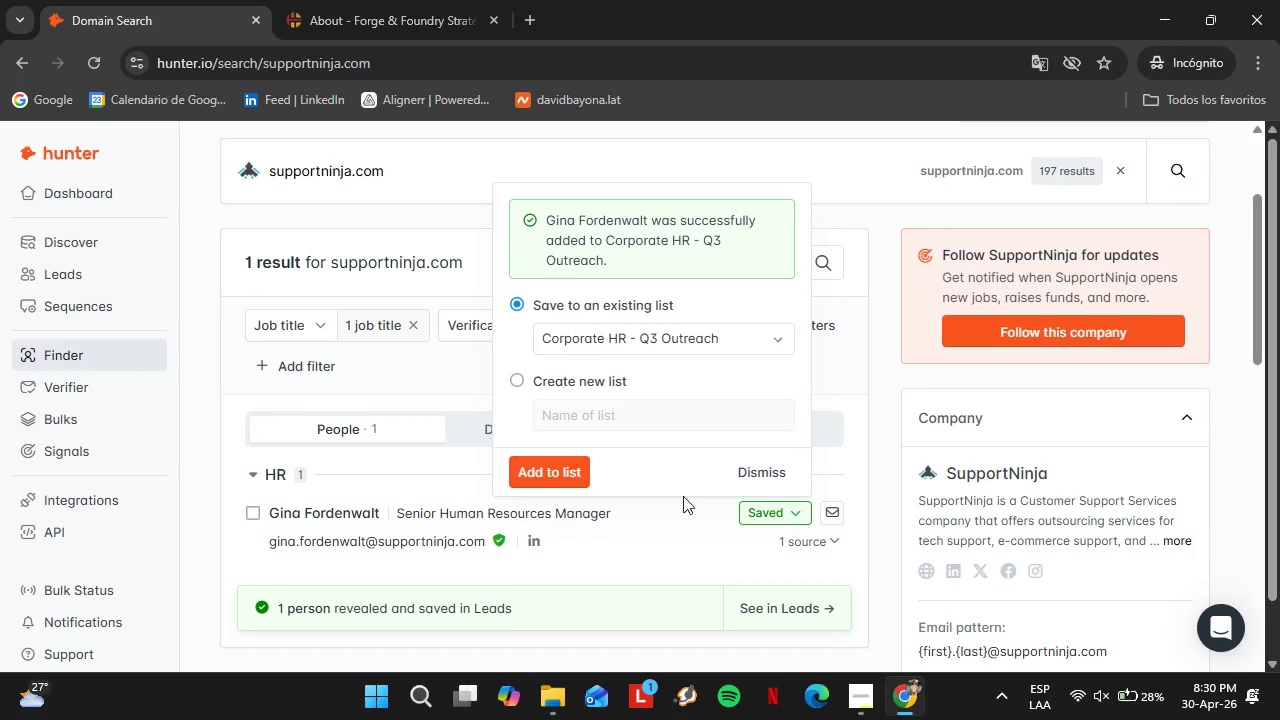 
left_click([760, 469])
 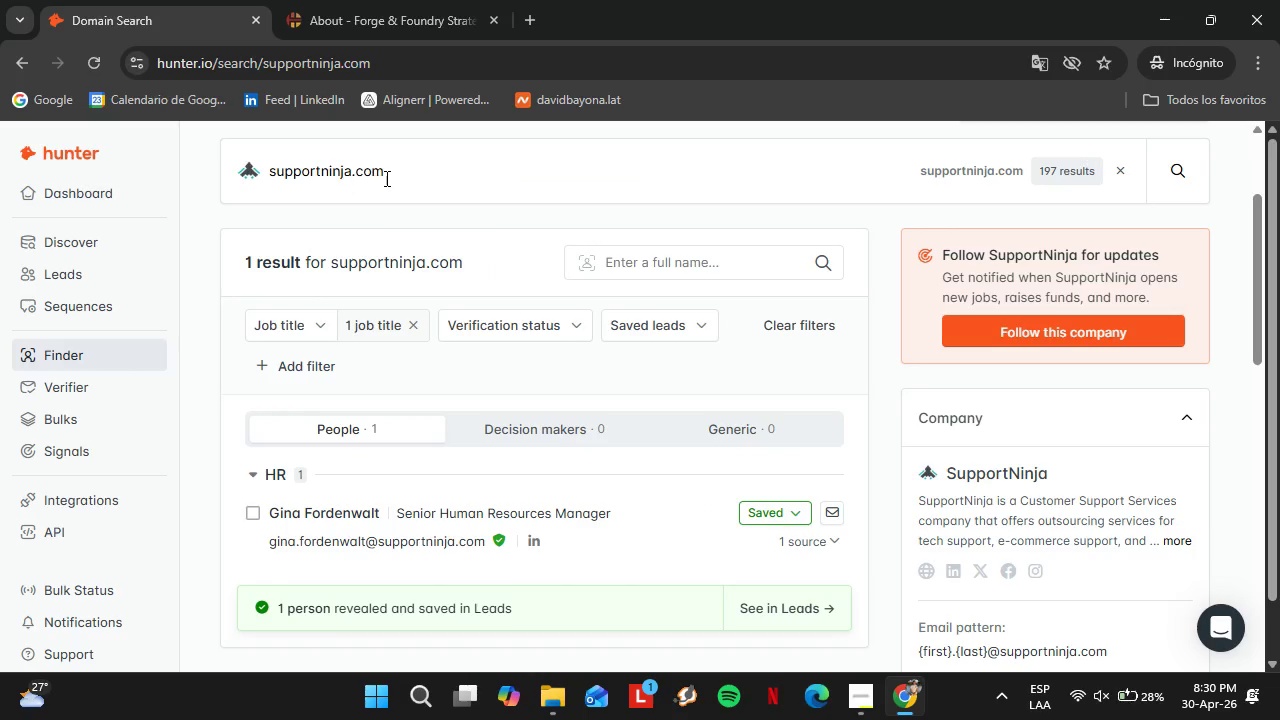 
left_click_drag(start_coordinate=[389, 175], to_coordinate=[258, 197])
 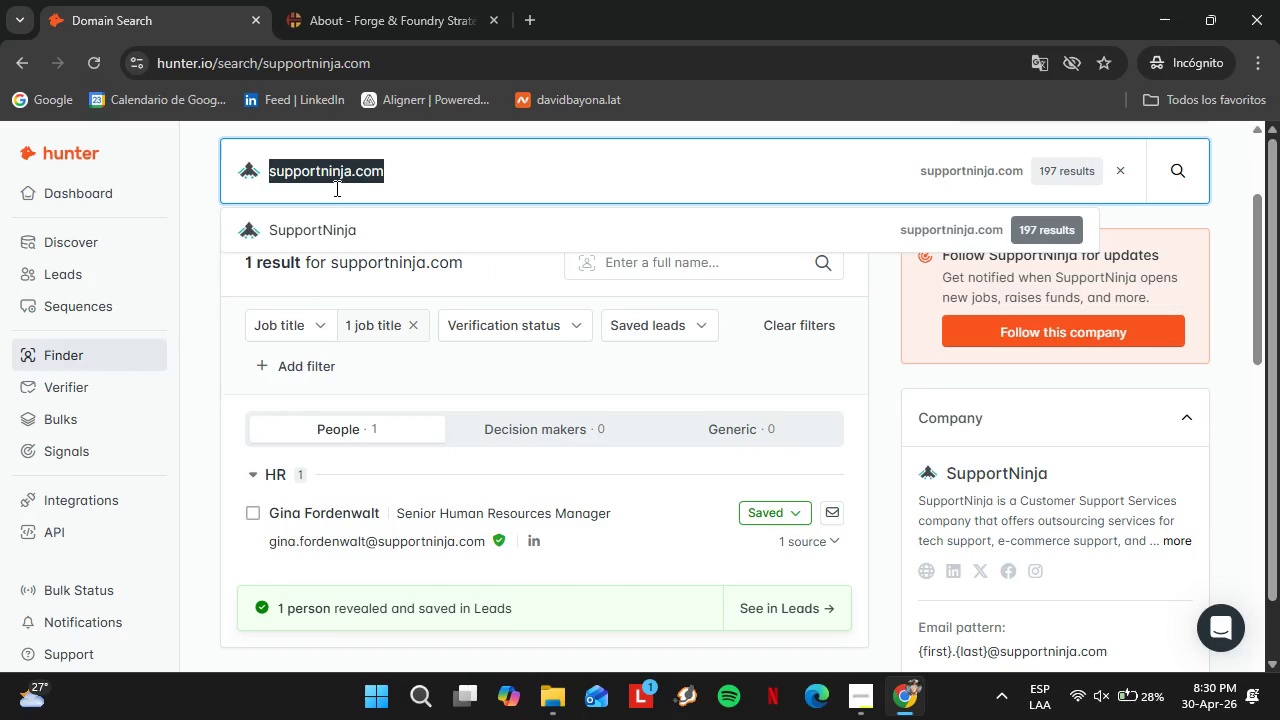 
type(remotene)
key(Backspace)
key(Backspace)
type(workers.com)
 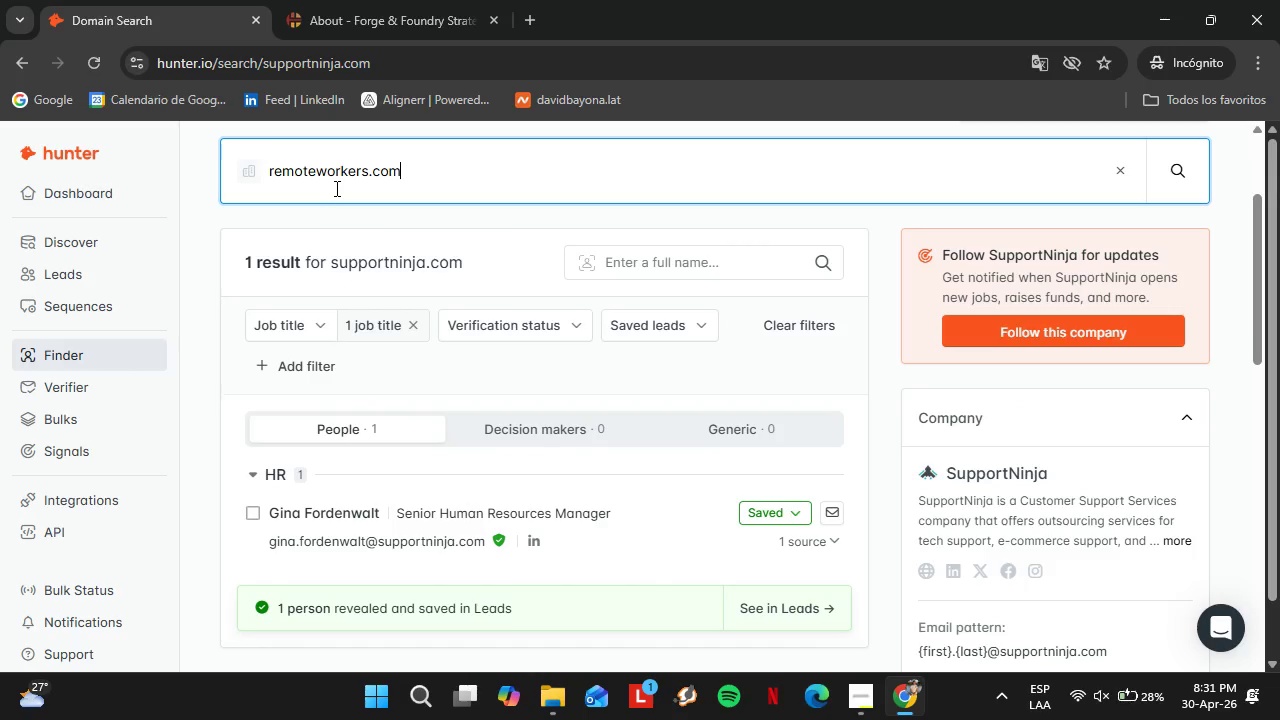 
key(Enter)
 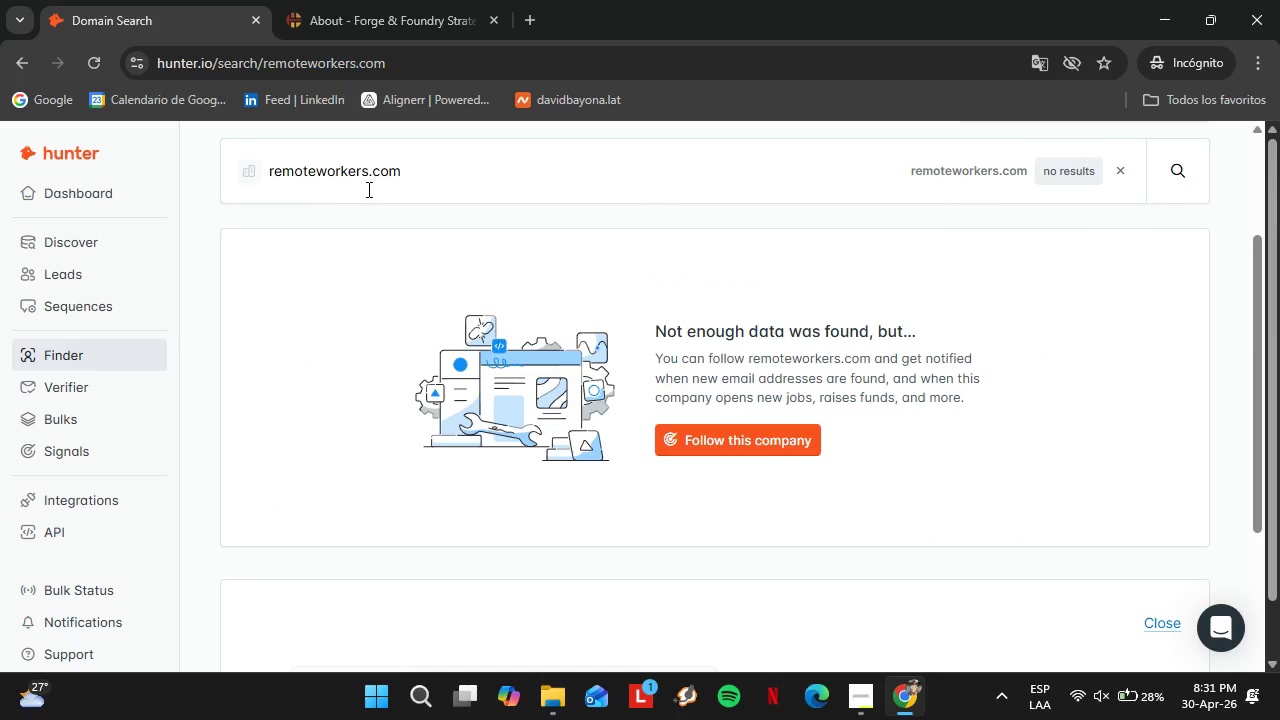 
double_click([367, 189])
 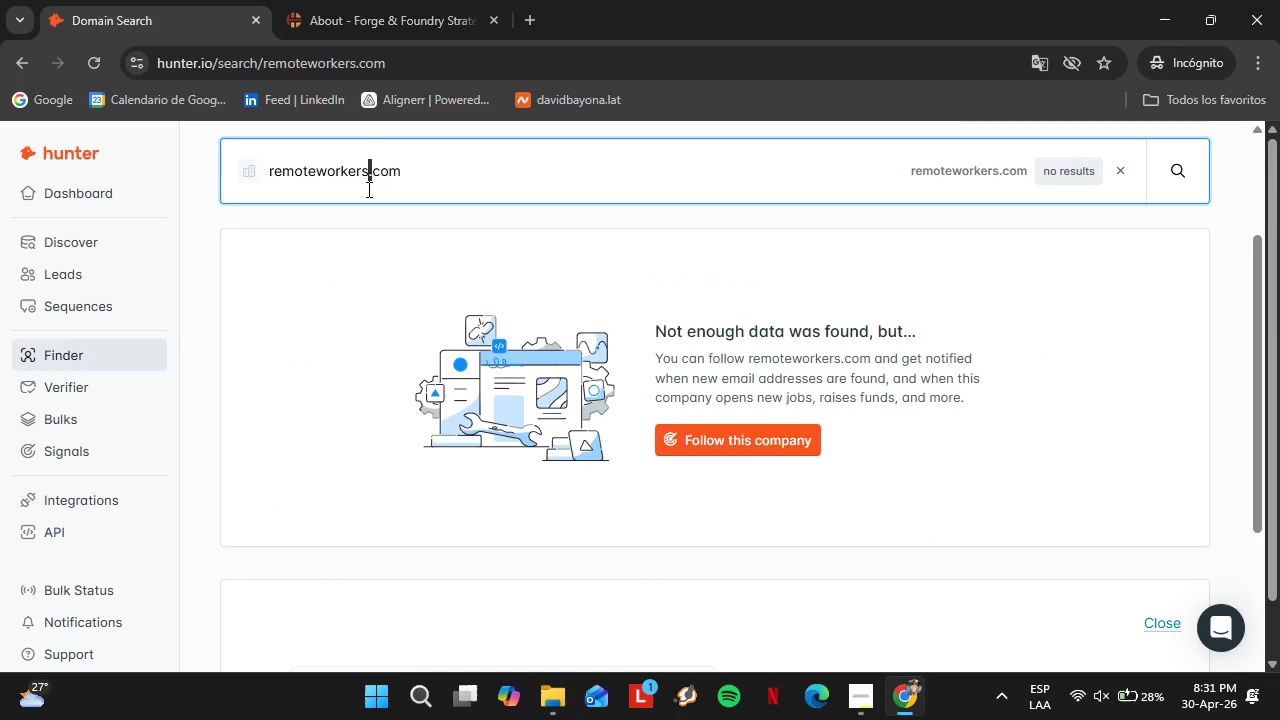 
triple_click([367, 189])
 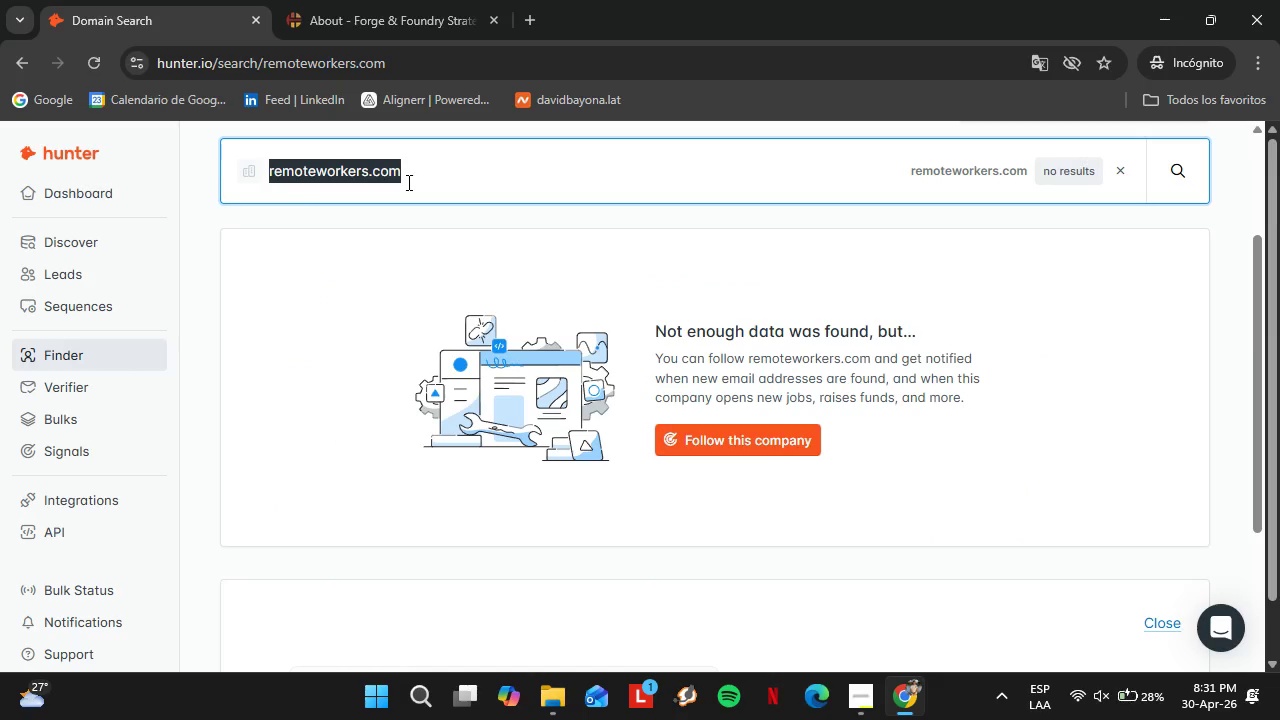 
type(insperuty.com)
 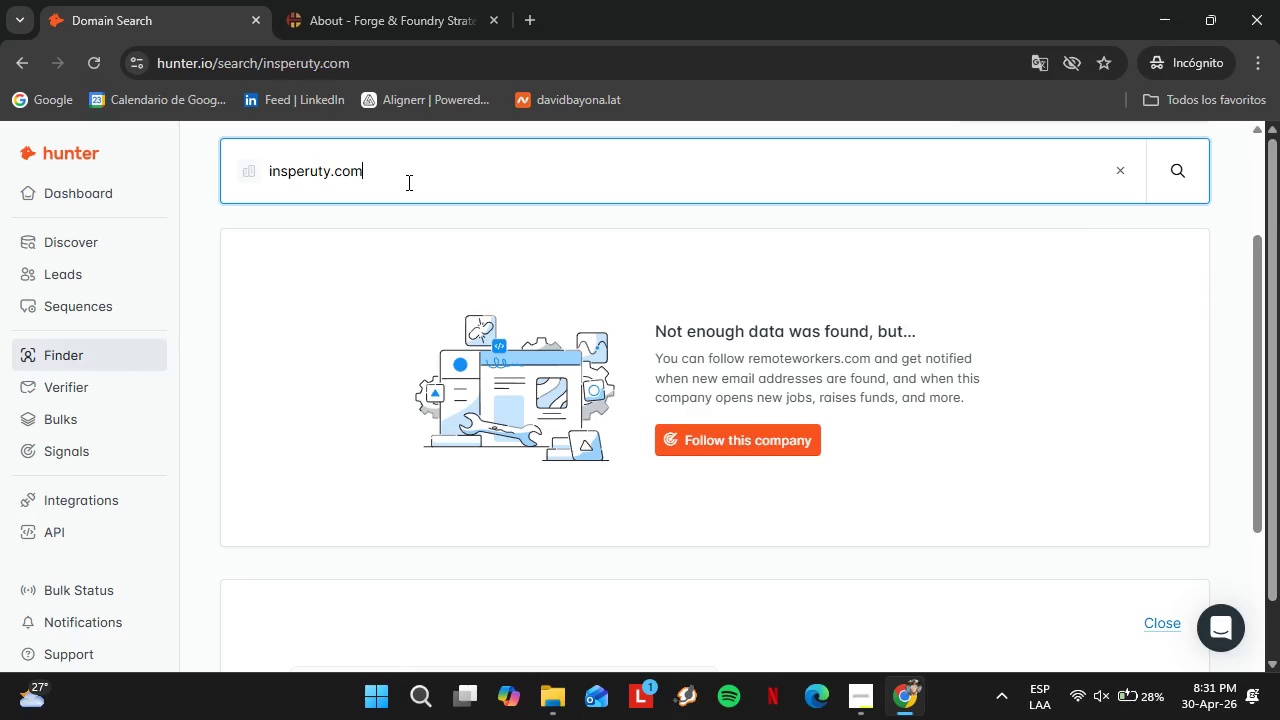 
key(Enter)
 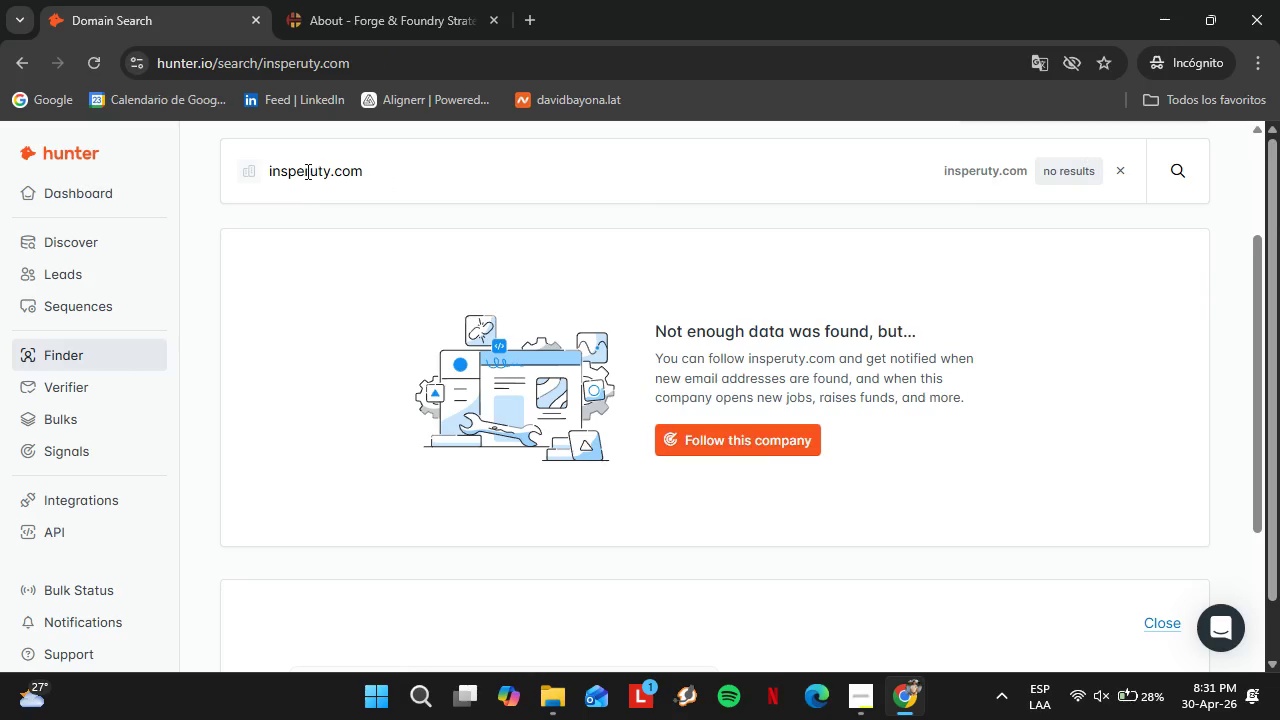 
left_click([317, 175])
 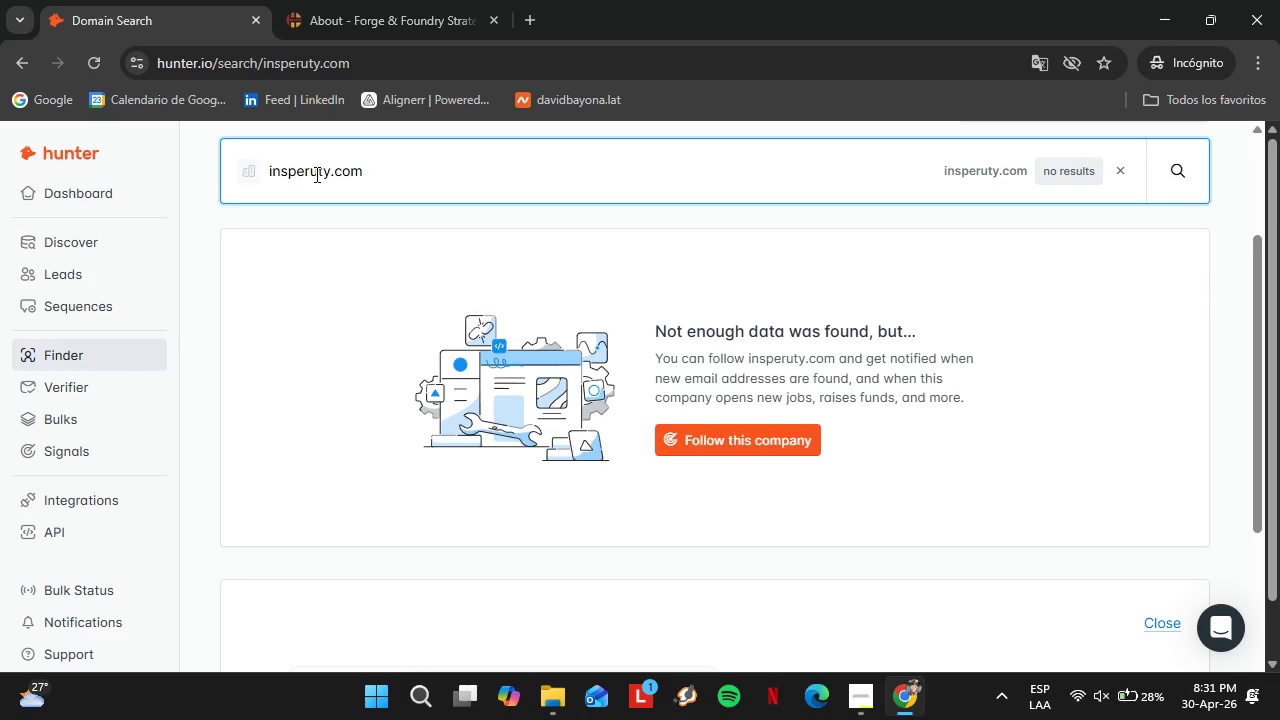 
key(Backspace)
 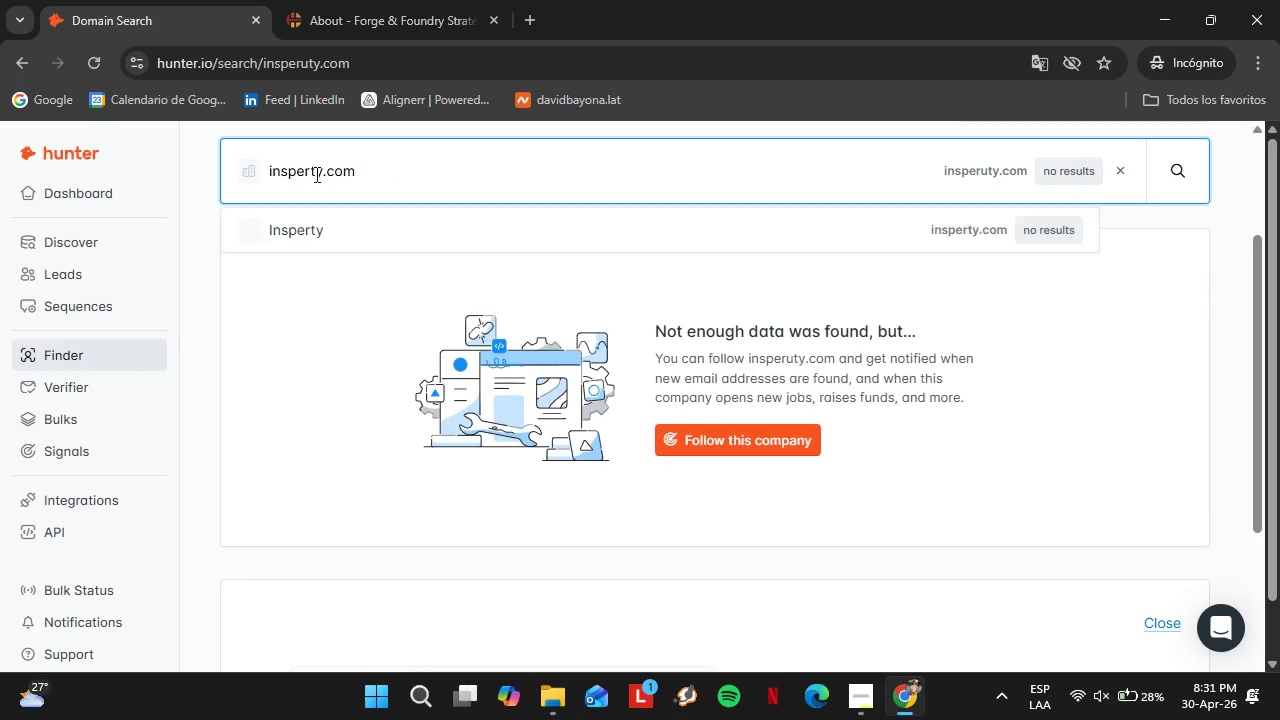 
key(I)
 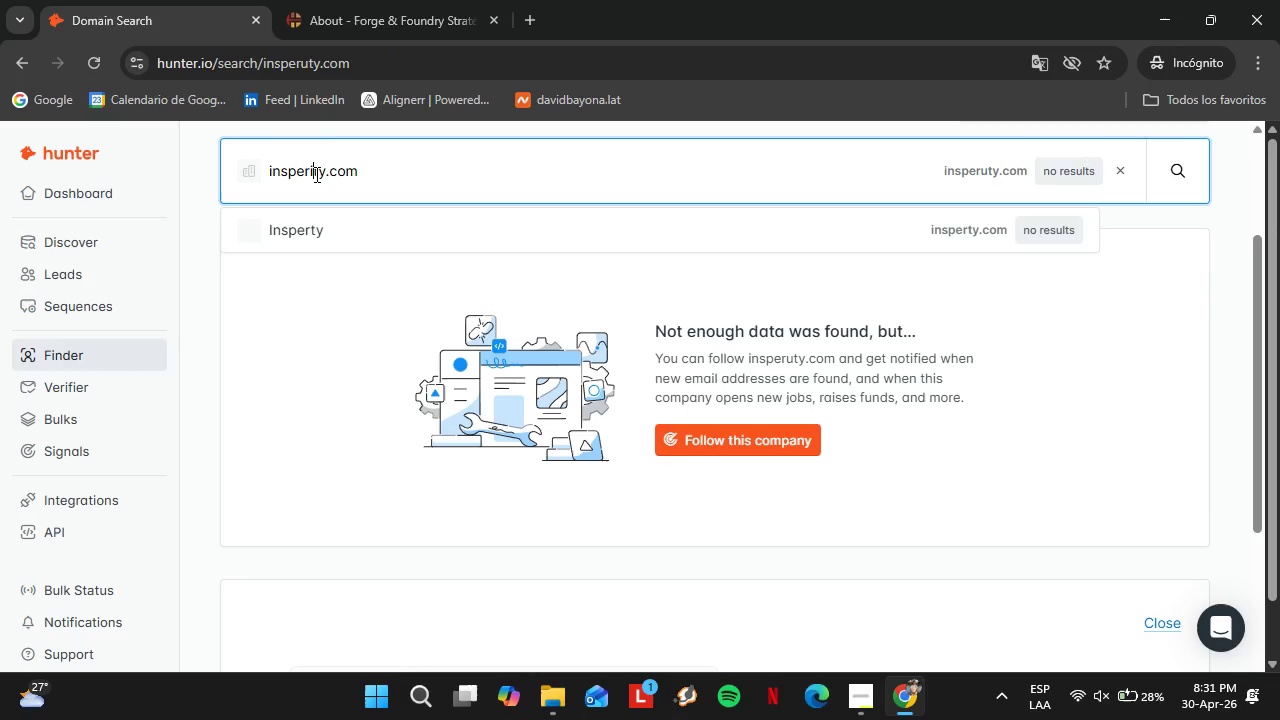 
key(Enter)
 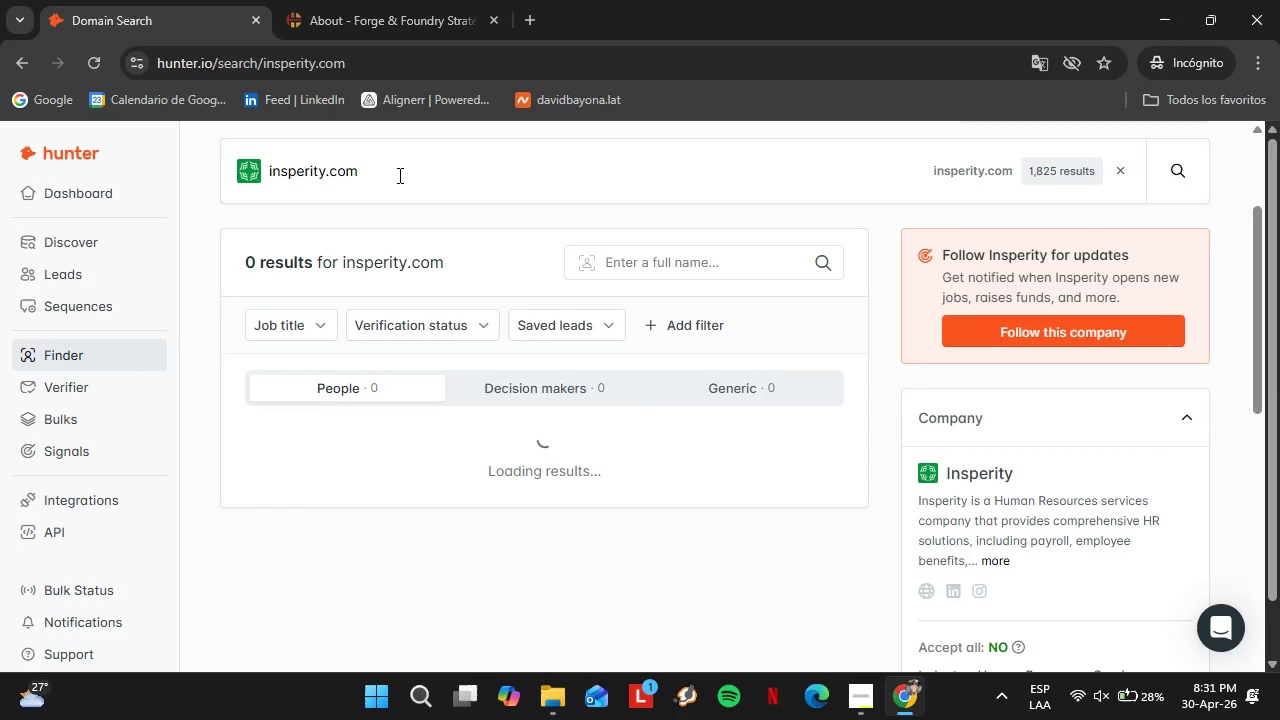 
left_click_drag(start_coordinate=[398, 175], to_coordinate=[256, 179])
 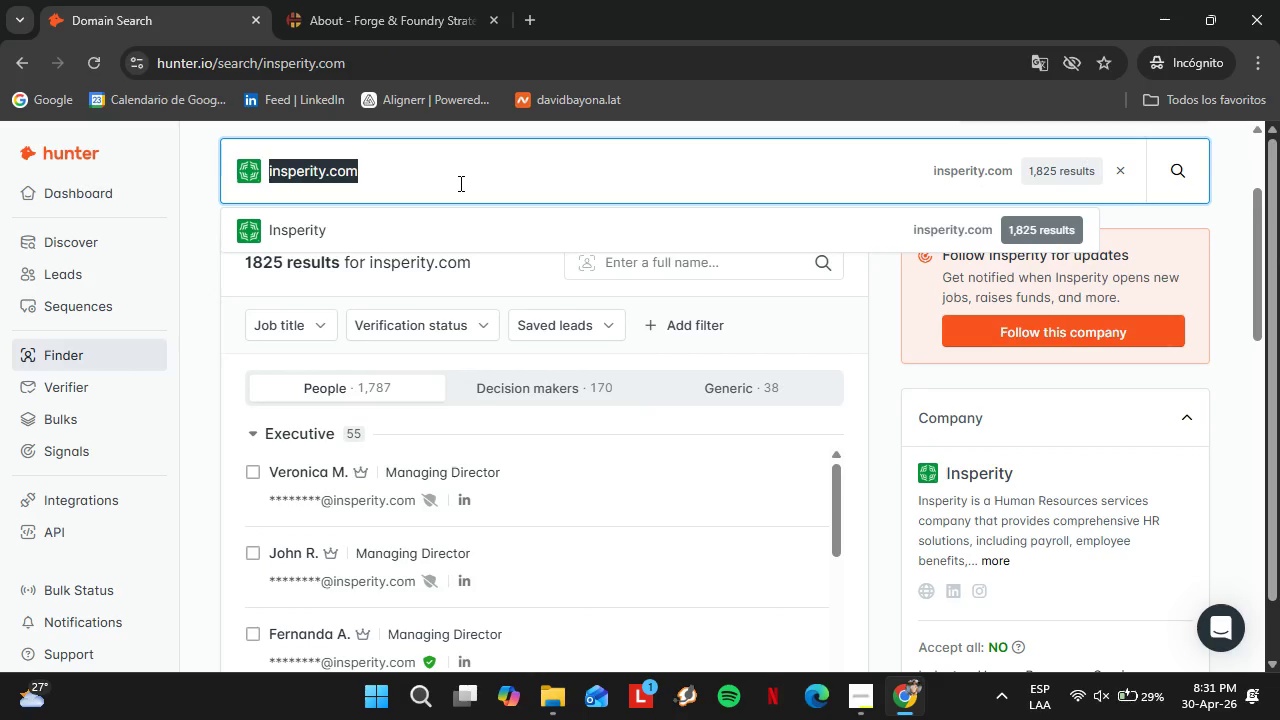 
type(justworks.com)
 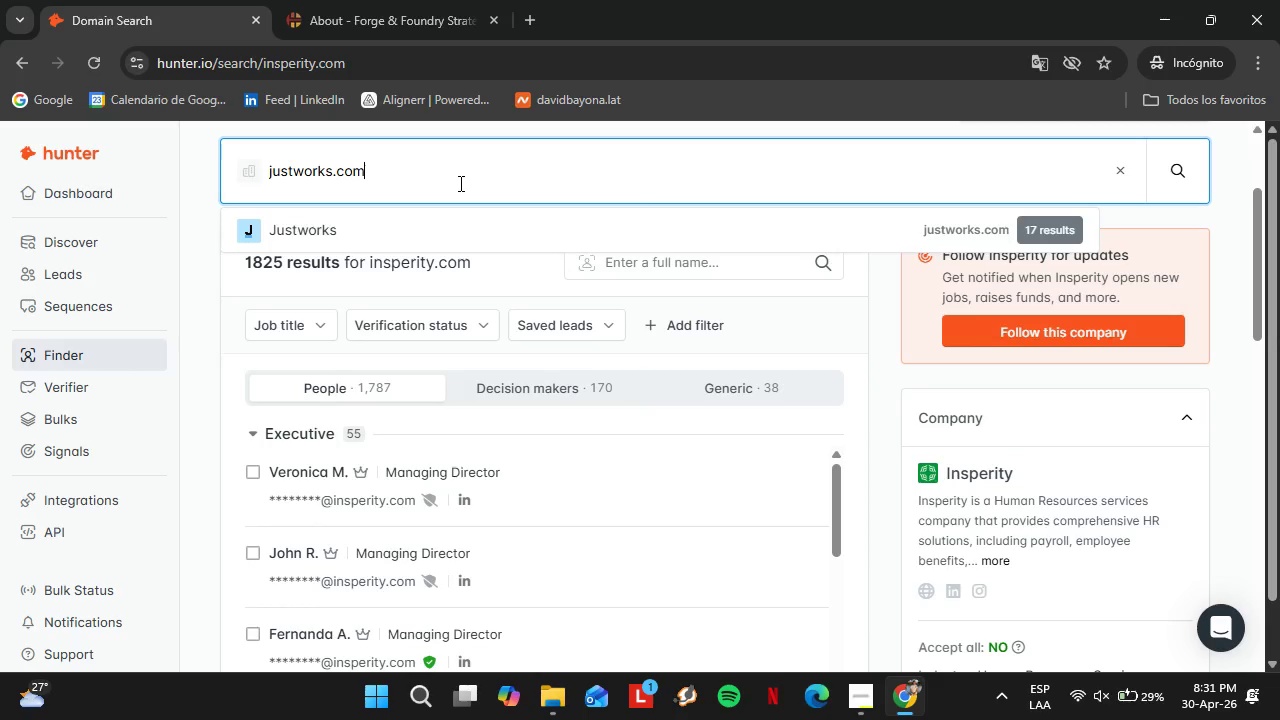 
key(Enter)
 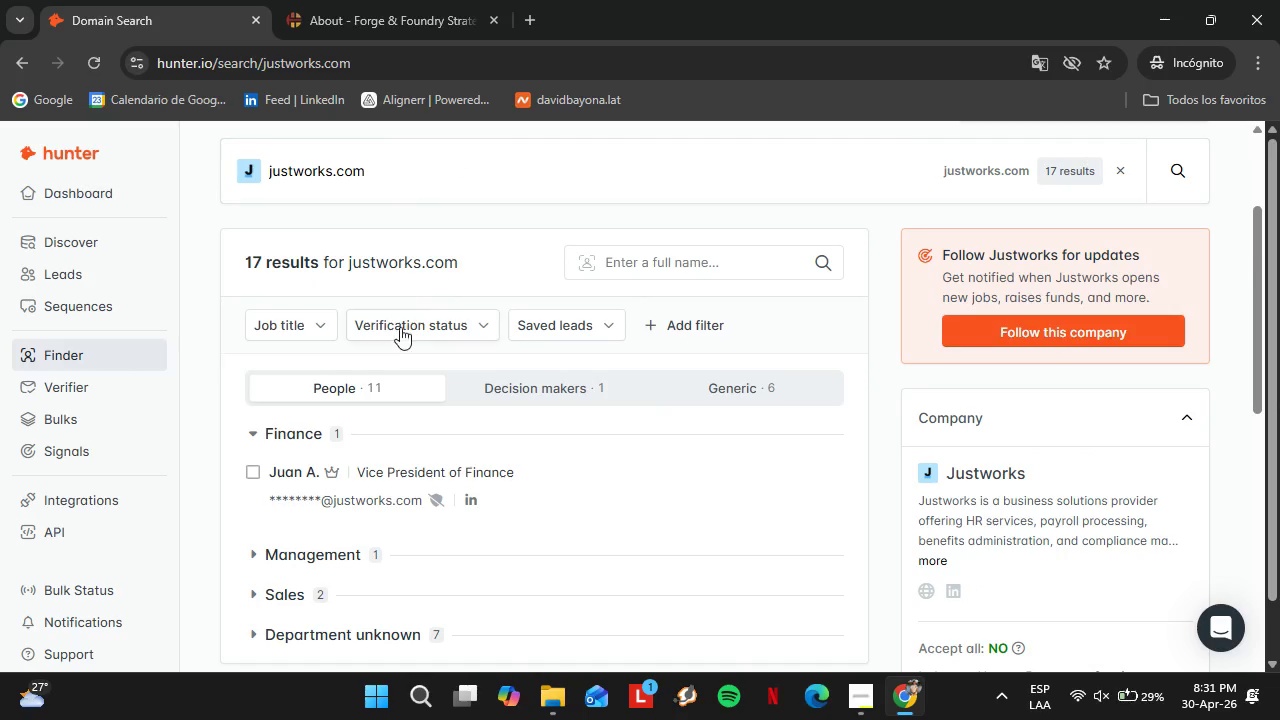 
left_click([263, 318])
 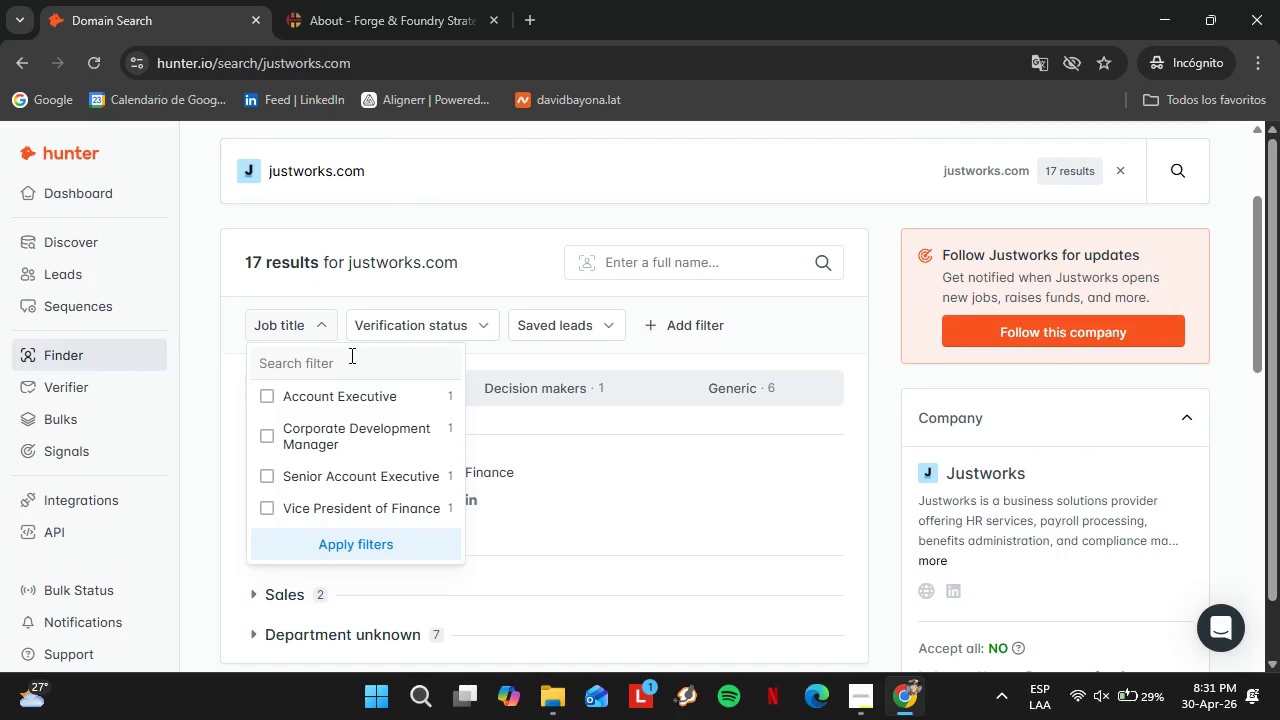 
left_click([340, 347])
 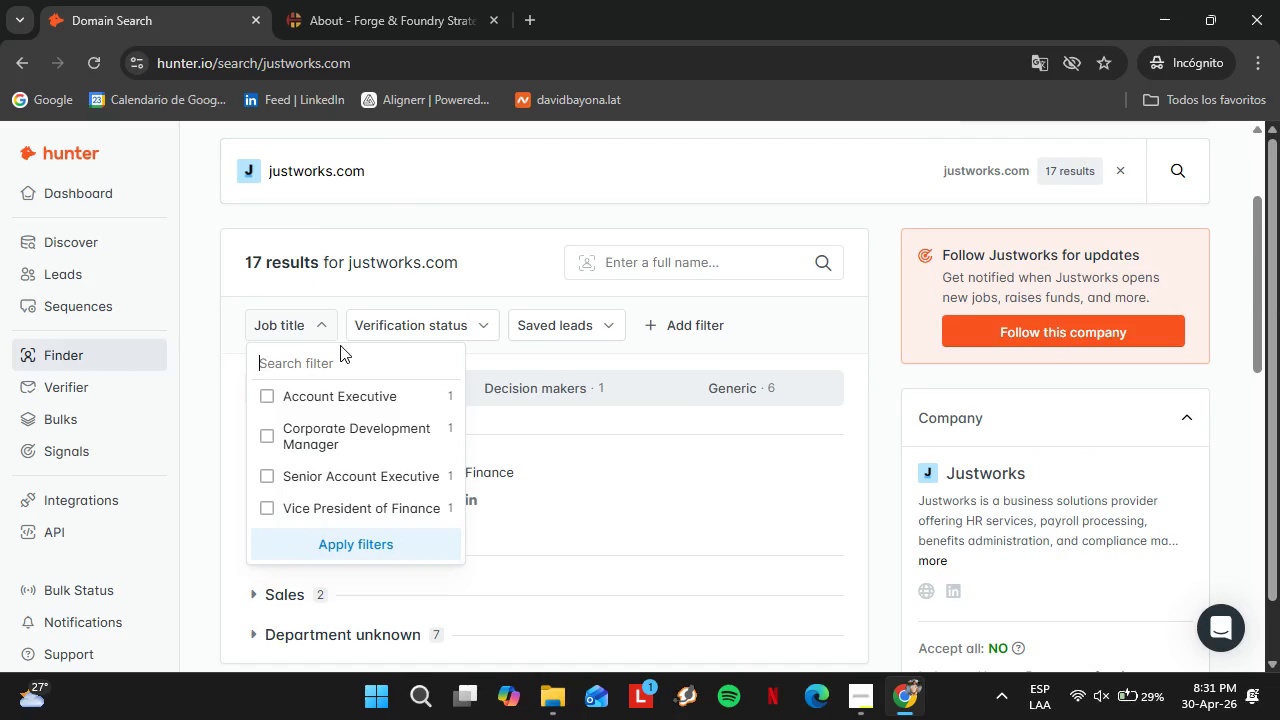 
type(gr)
key(Backspace)
key(Backspace)
key(Backspace)
type(hr)
key(Backspace)
type(um)
key(Backspace)
key(Backspace)
key(Backspace)
key(Backspace)
type(p)
key(Backspace)
type(ta)
key(Backspace)
key(Backspace)
key(Backspace)
 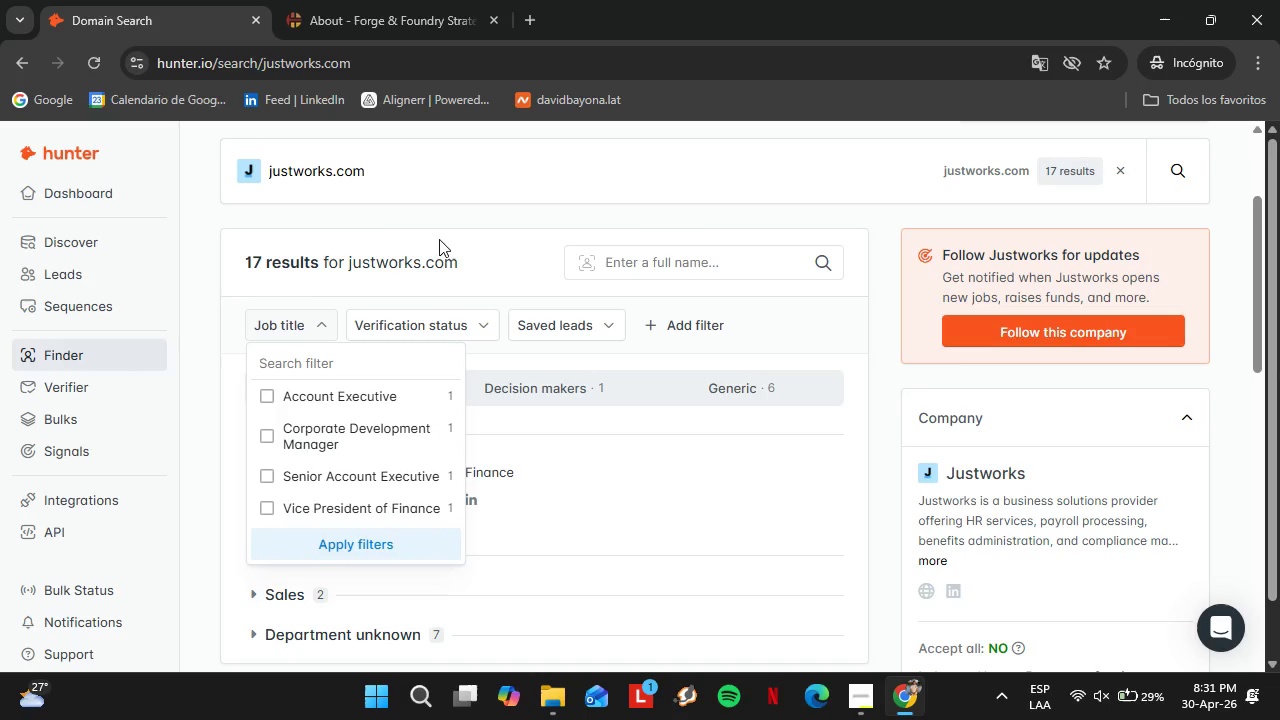 
left_click_drag(start_coordinate=[404, 191], to_coordinate=[227, 195])
 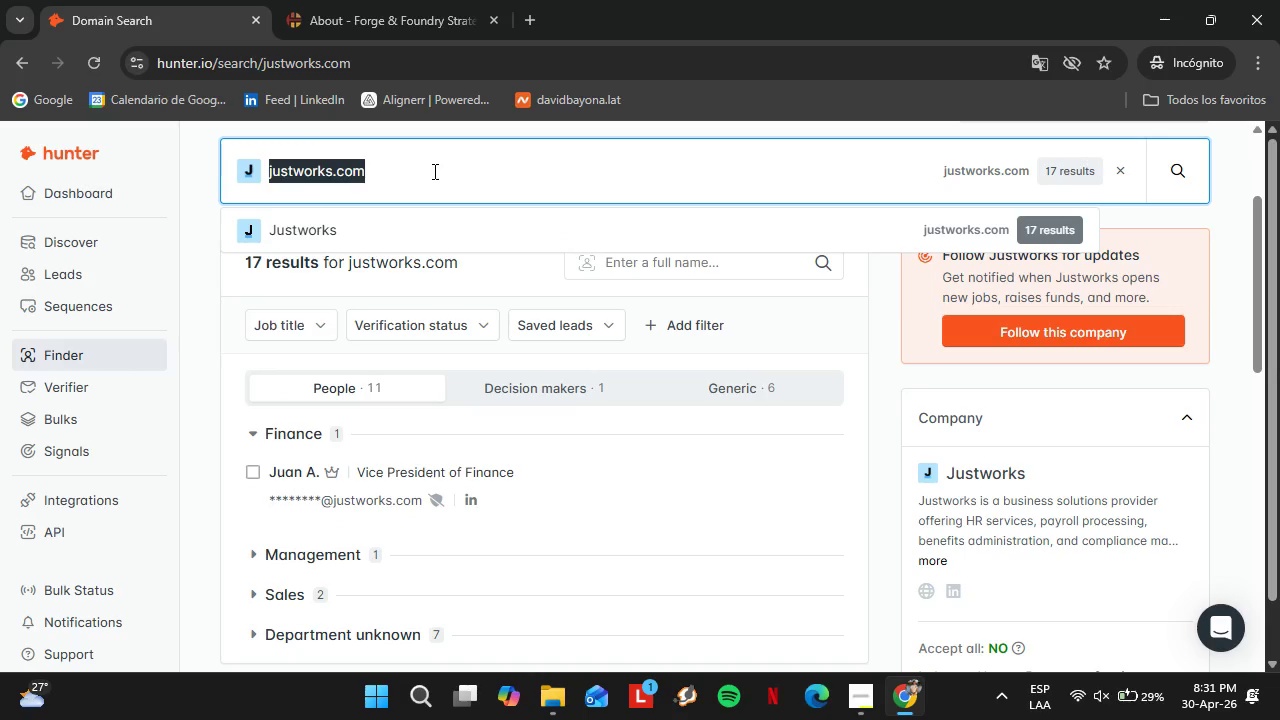 
wait(5.72)
 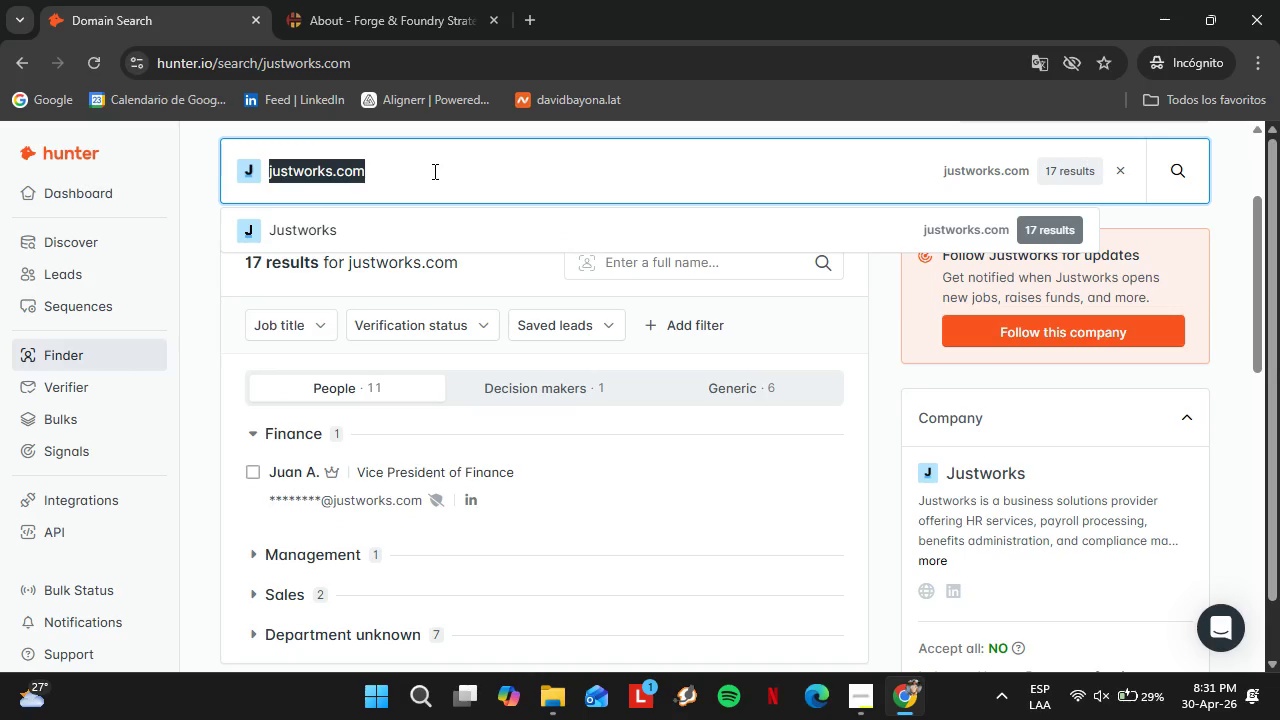 
type(servicetitan.co,)
 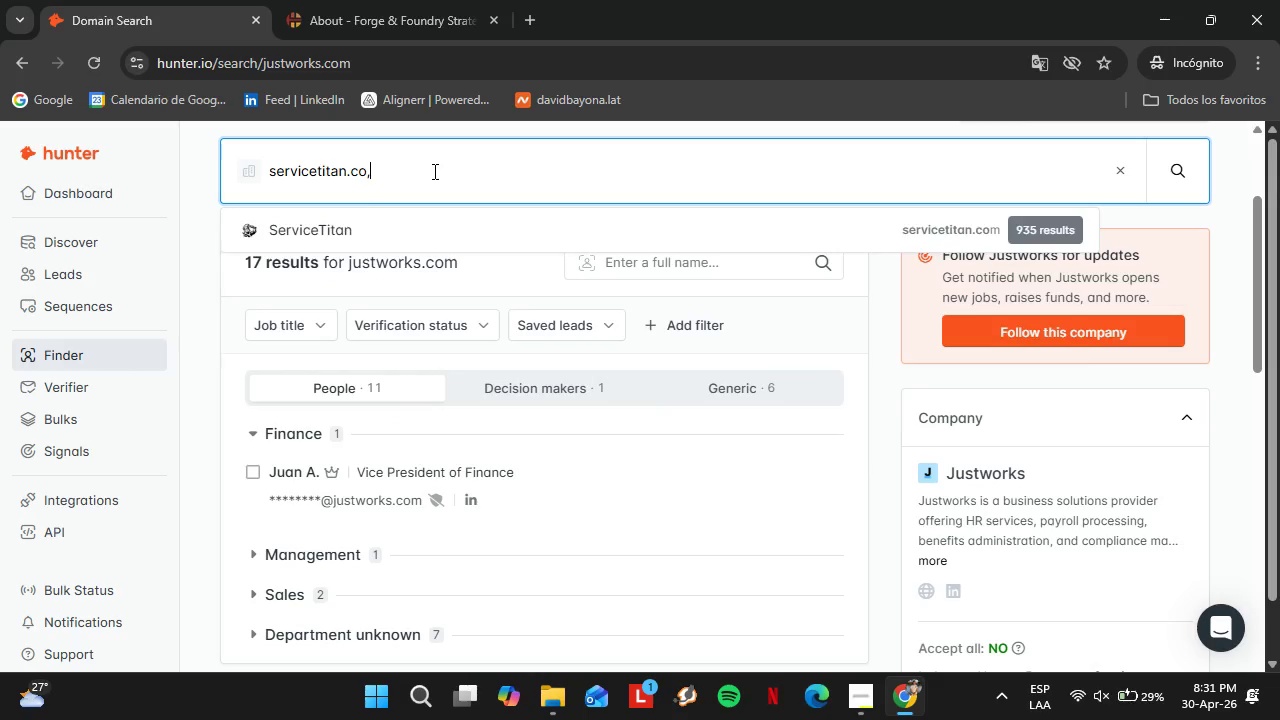 
key(Enter)
 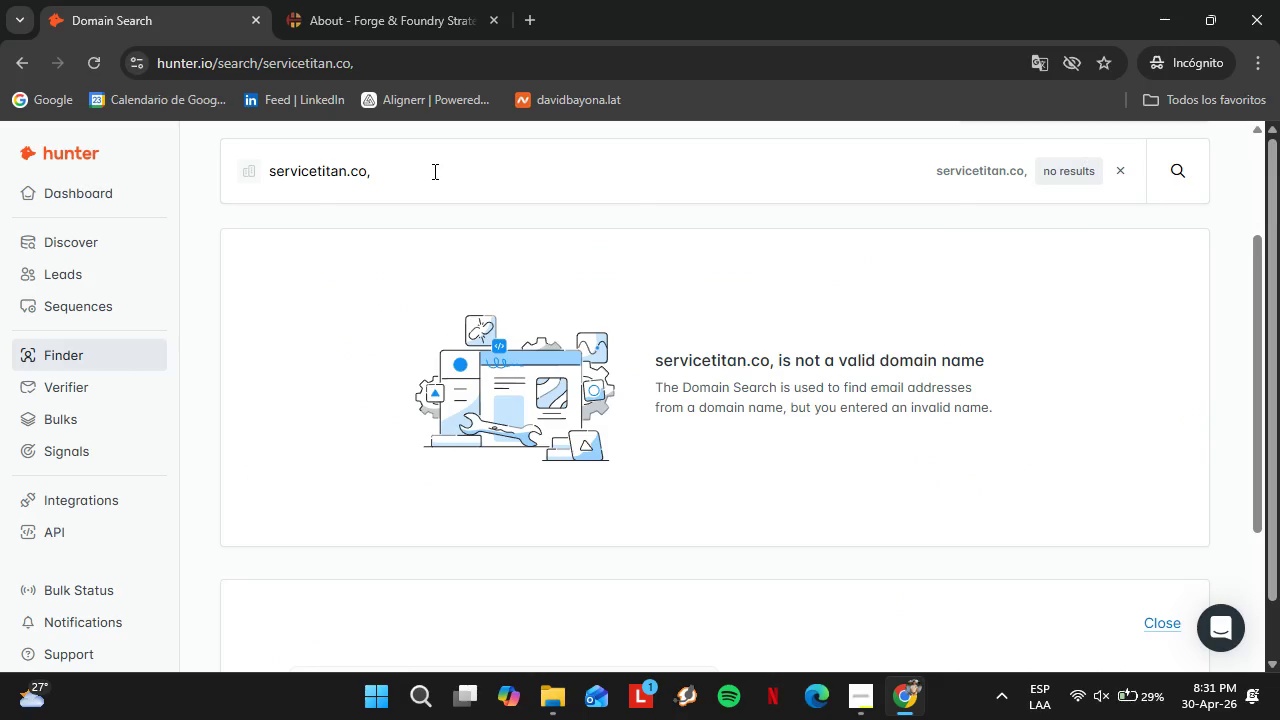 
left_click_drag(start_coordinate=[359, 142], to_coordinate=[241, 183])
 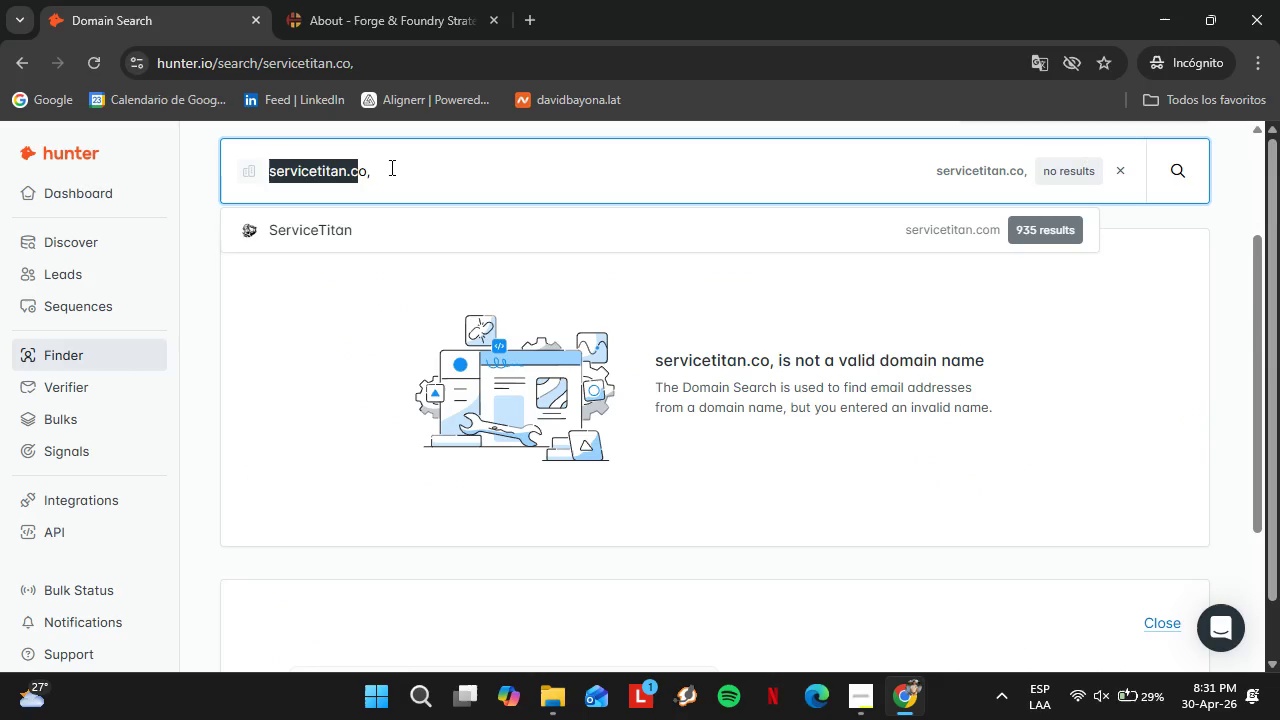 
left_click_drag(start_coordinate=[390, 167], to_coordinate=[201, 163])
 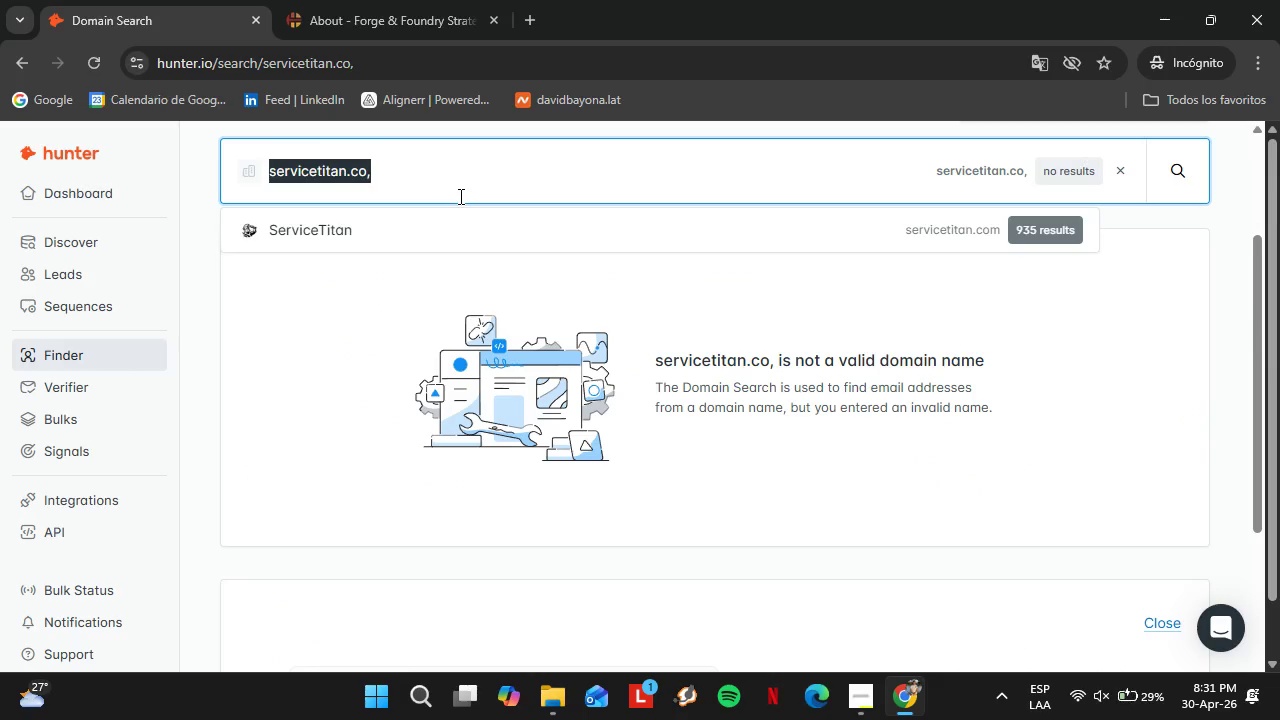 
type(proceore.com)
 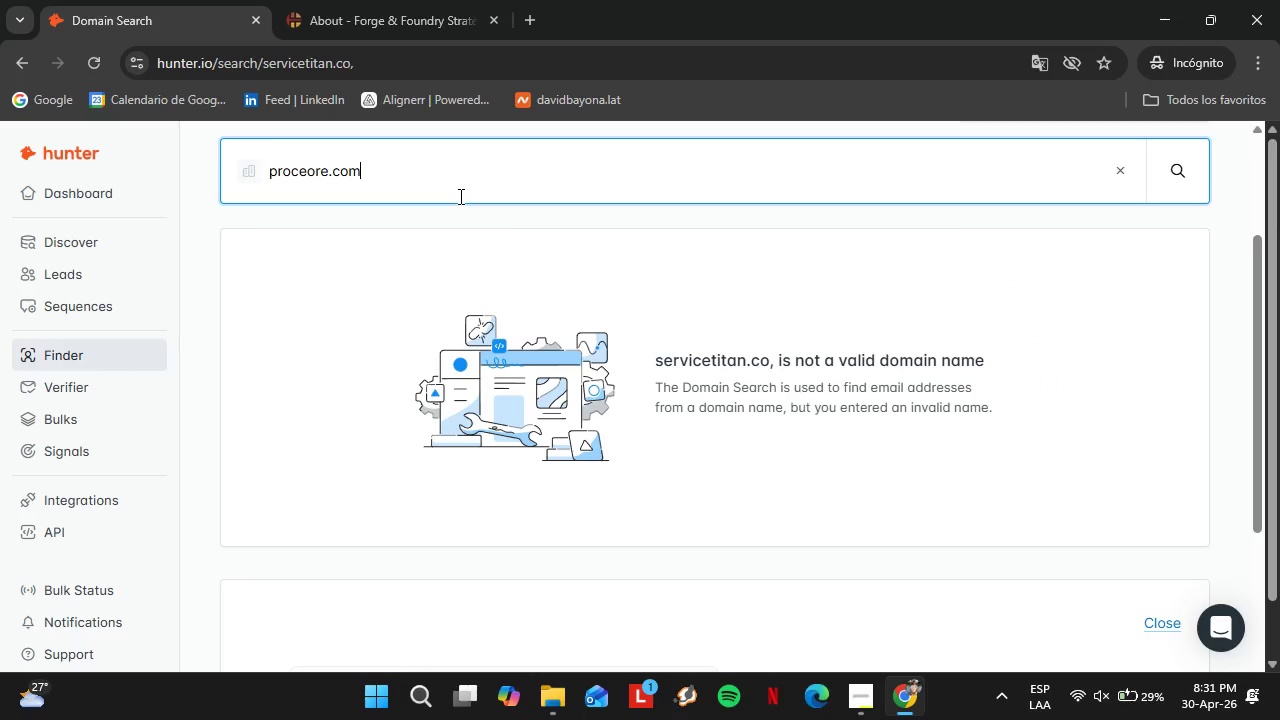 
key(Enter)
 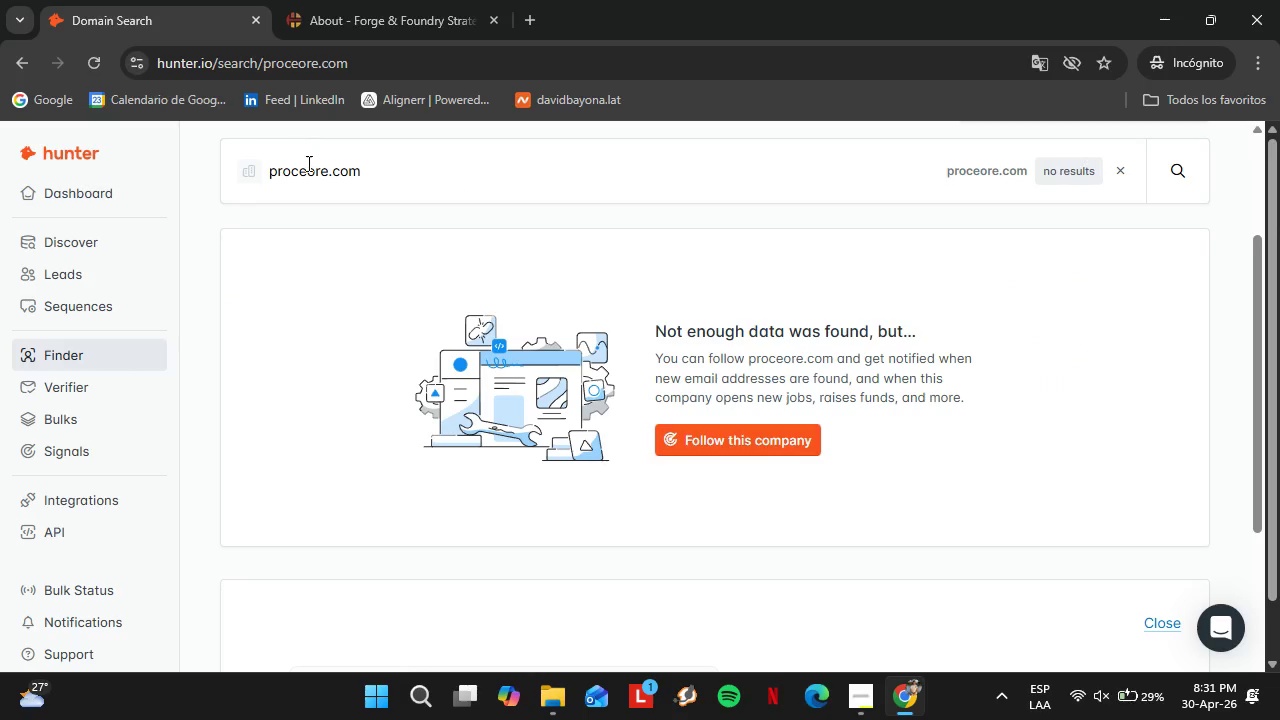 
left_click([309, 169])
 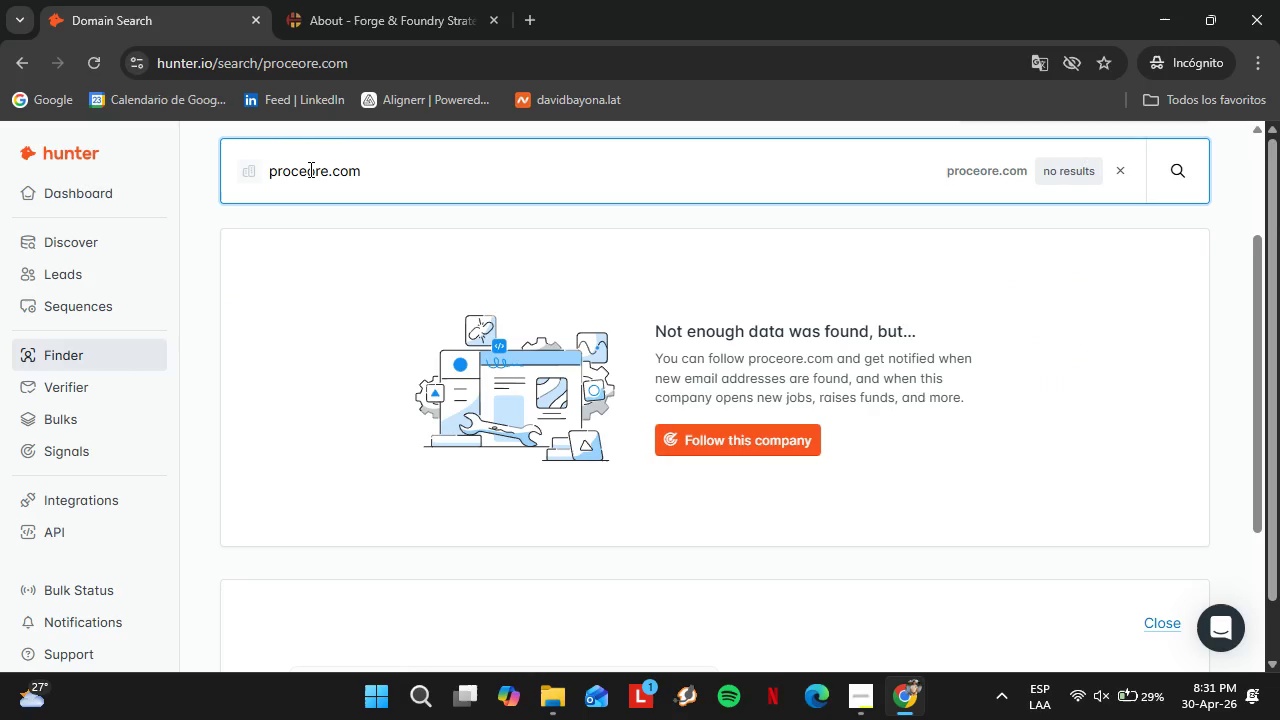 
key(Backspace)
 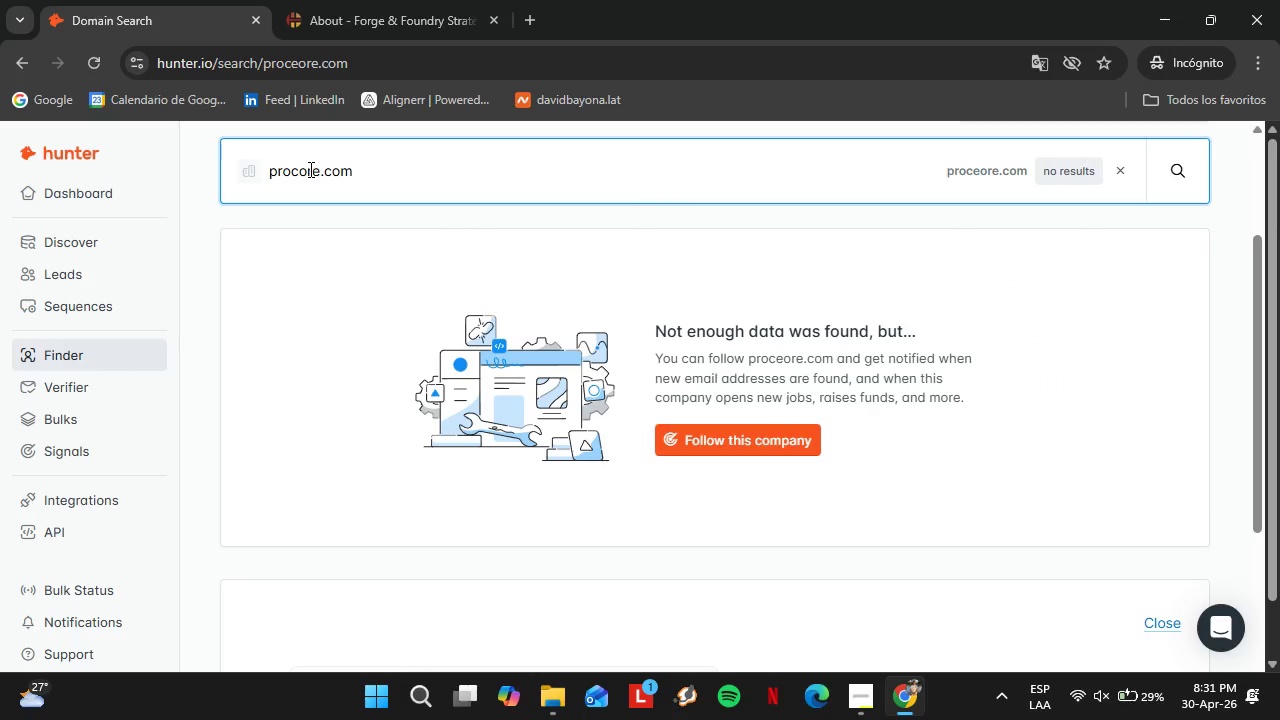 
key(Enter)
 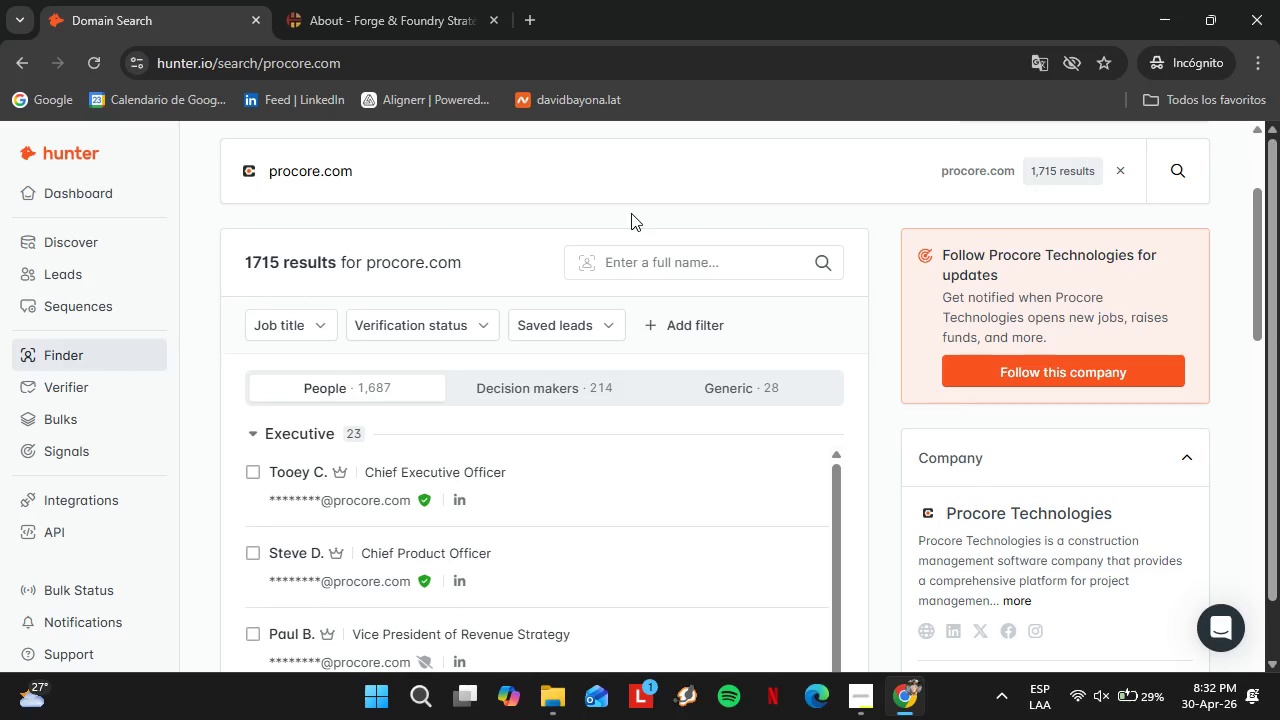 
wait(44.88)
 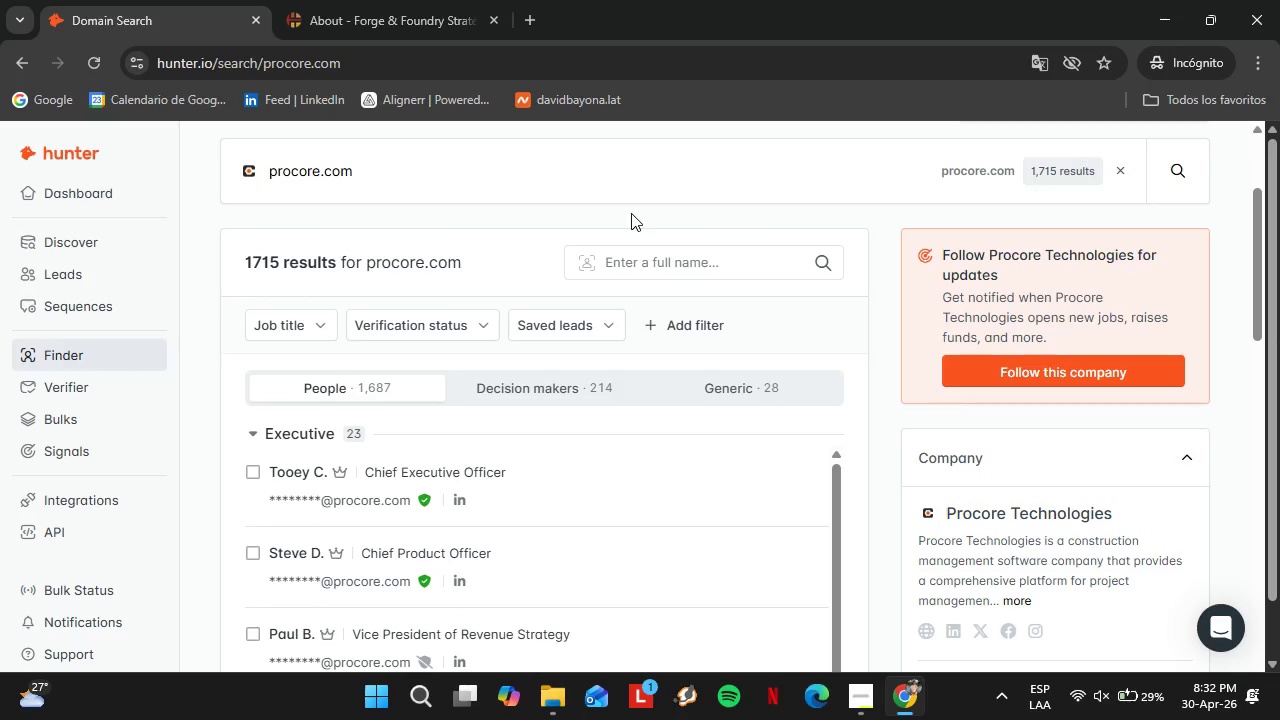 
scroll: coordinate [512, 400], scroll_direction: down, amount: 6.0
 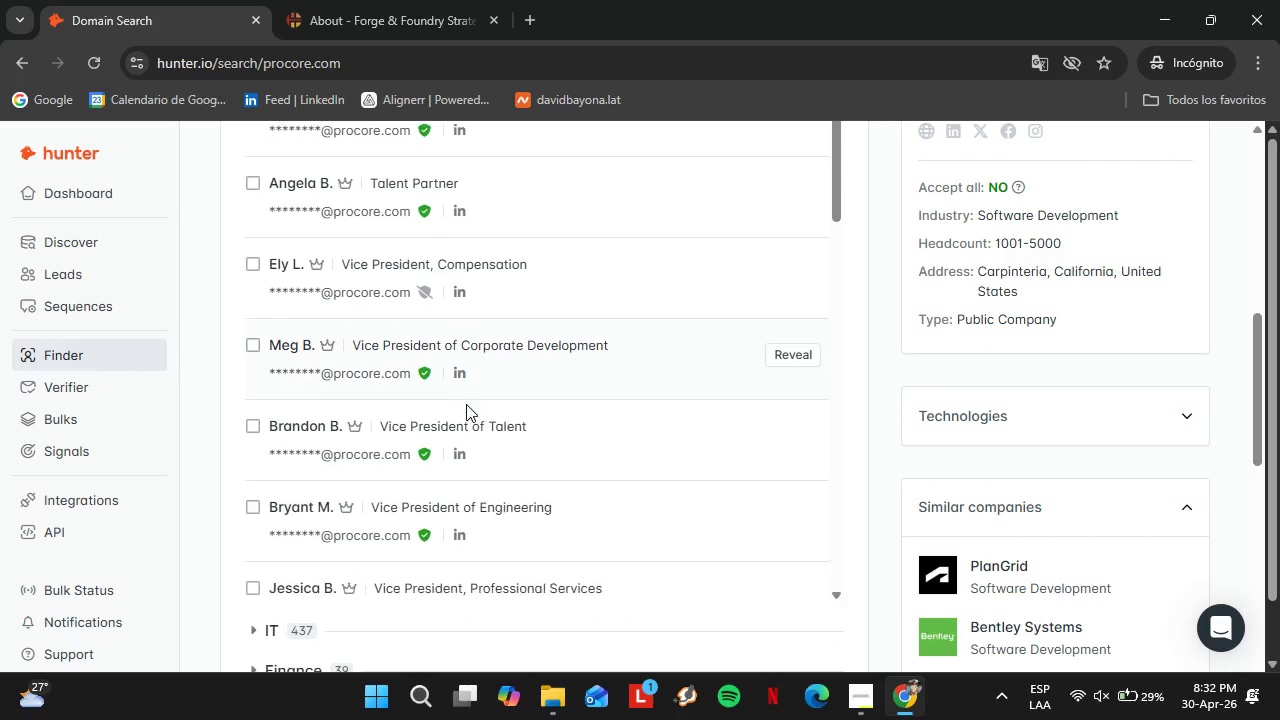 
scroll: coordinate [384, 408], scroll_direction: up, amount: 9.0
 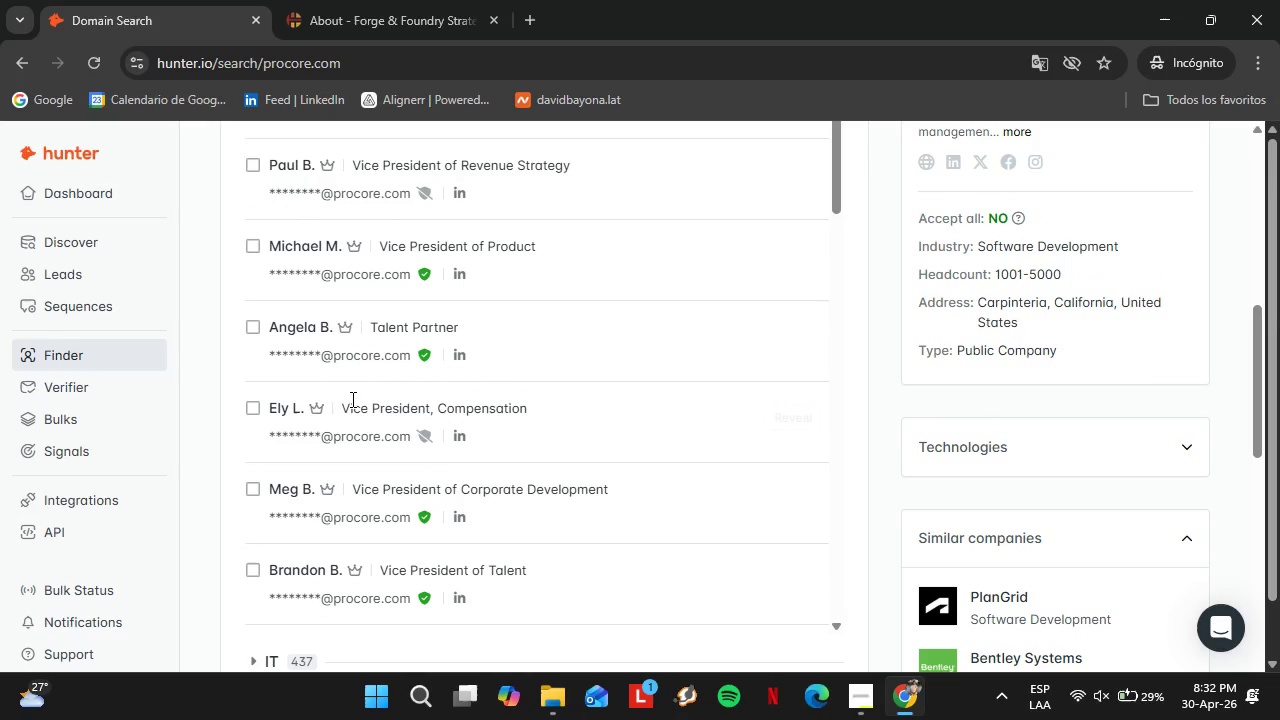 
left_click([324, 331])
 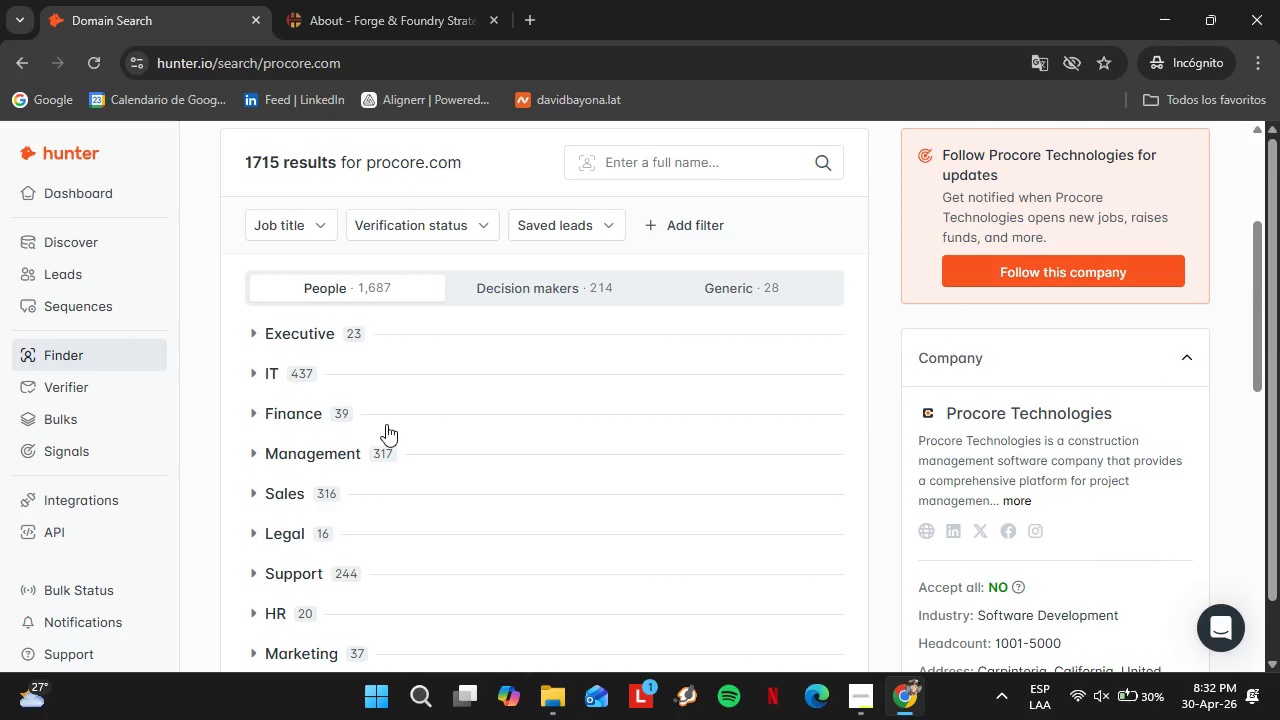 
wait(10.23)
 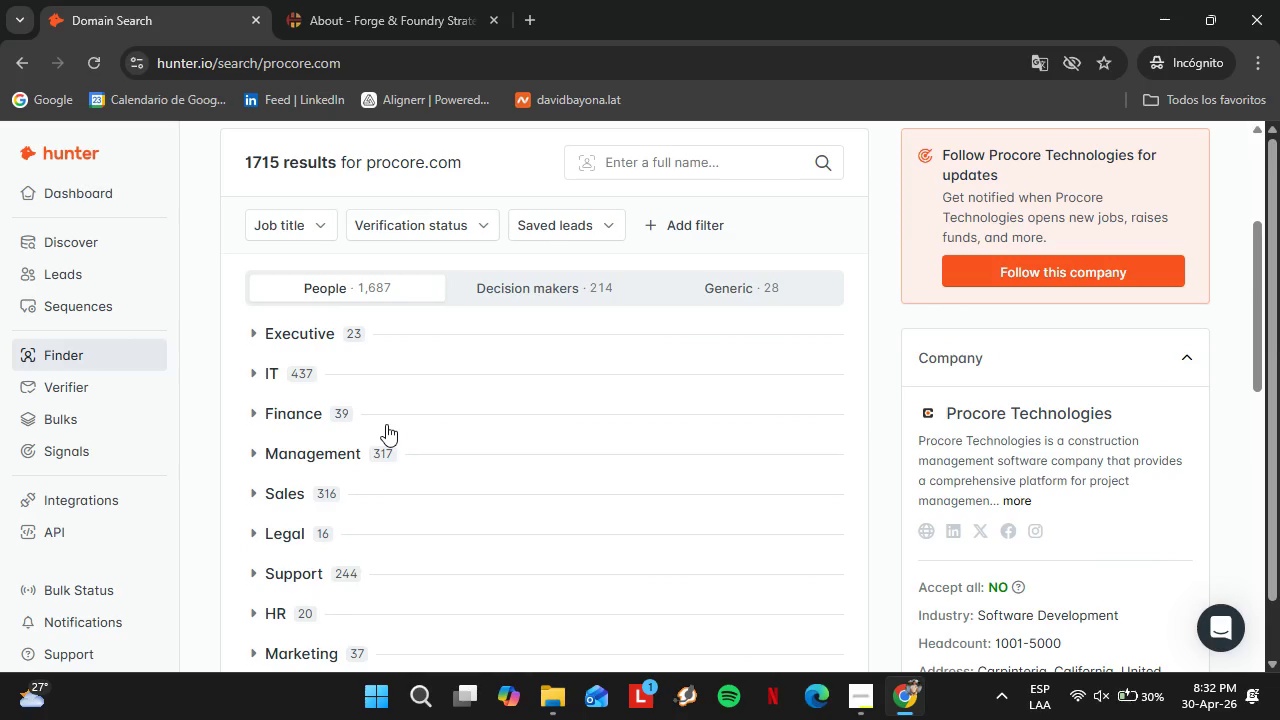 
left_click([284, 612])
 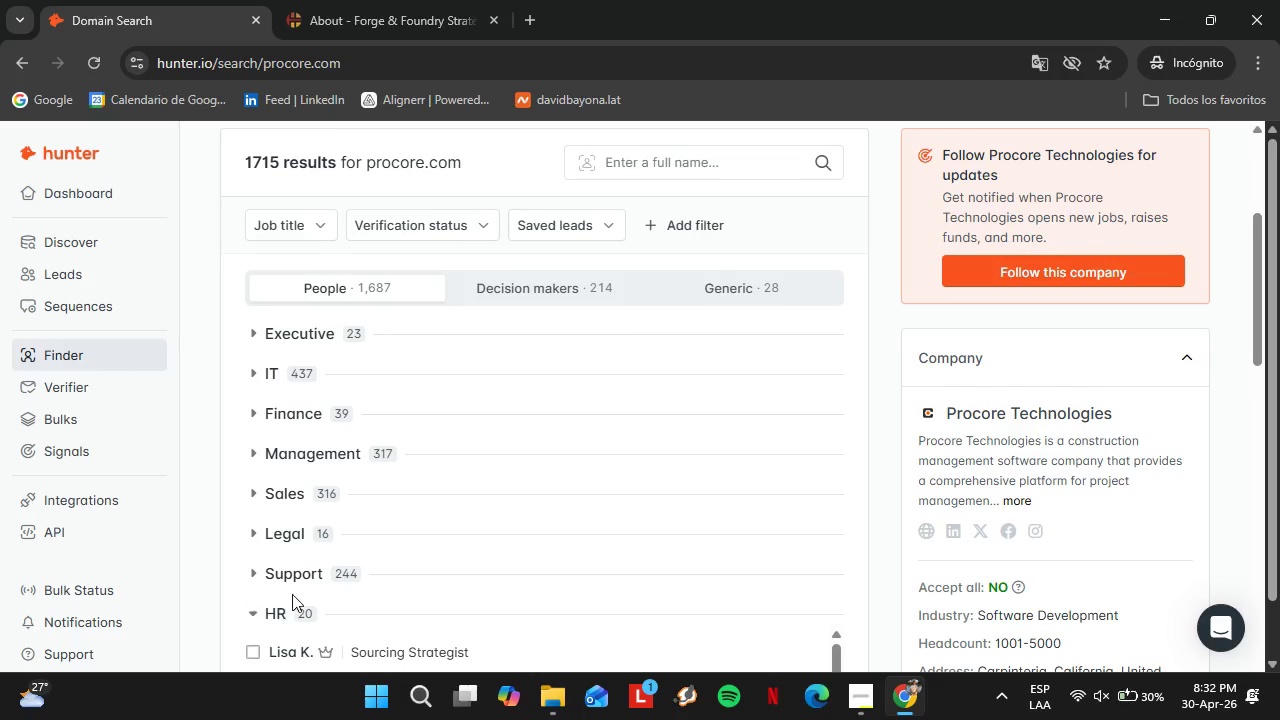 
scroll: coordinate [335, 459], scroll_direction: down, amount: 5.0
 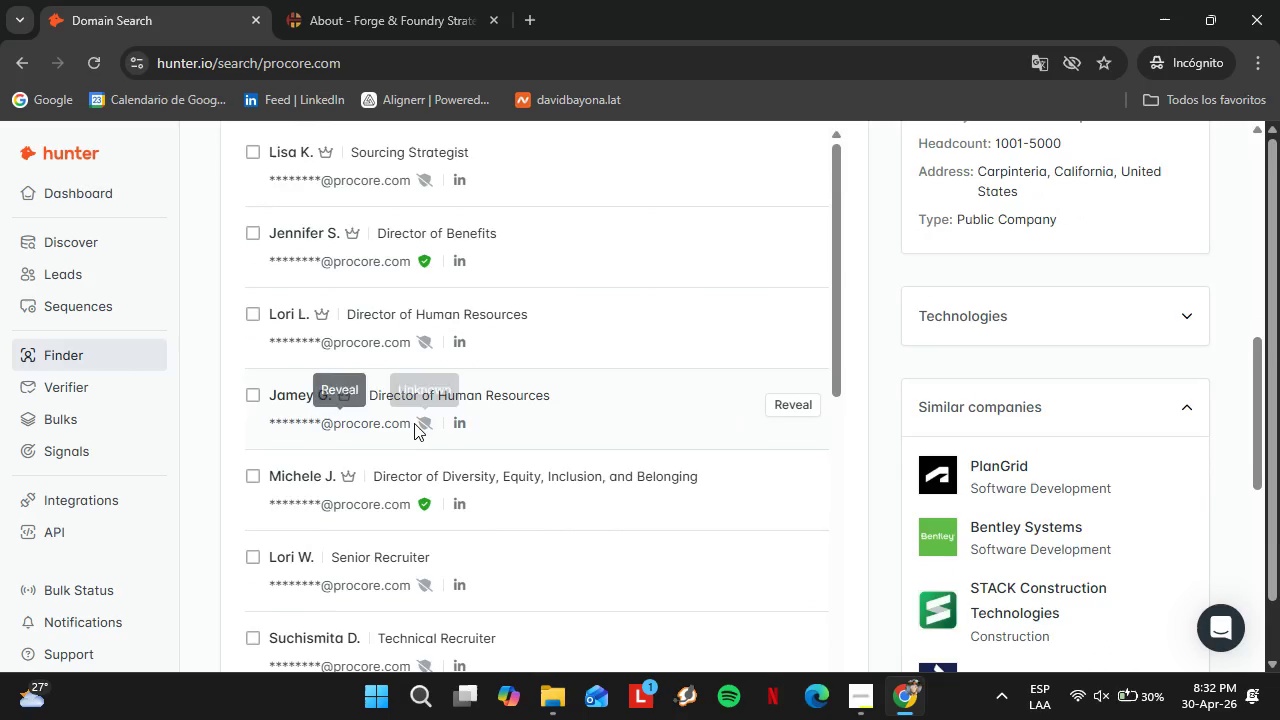 
scroll: coordinate [414, 423], scroll_direction: up, amount: 2.0
 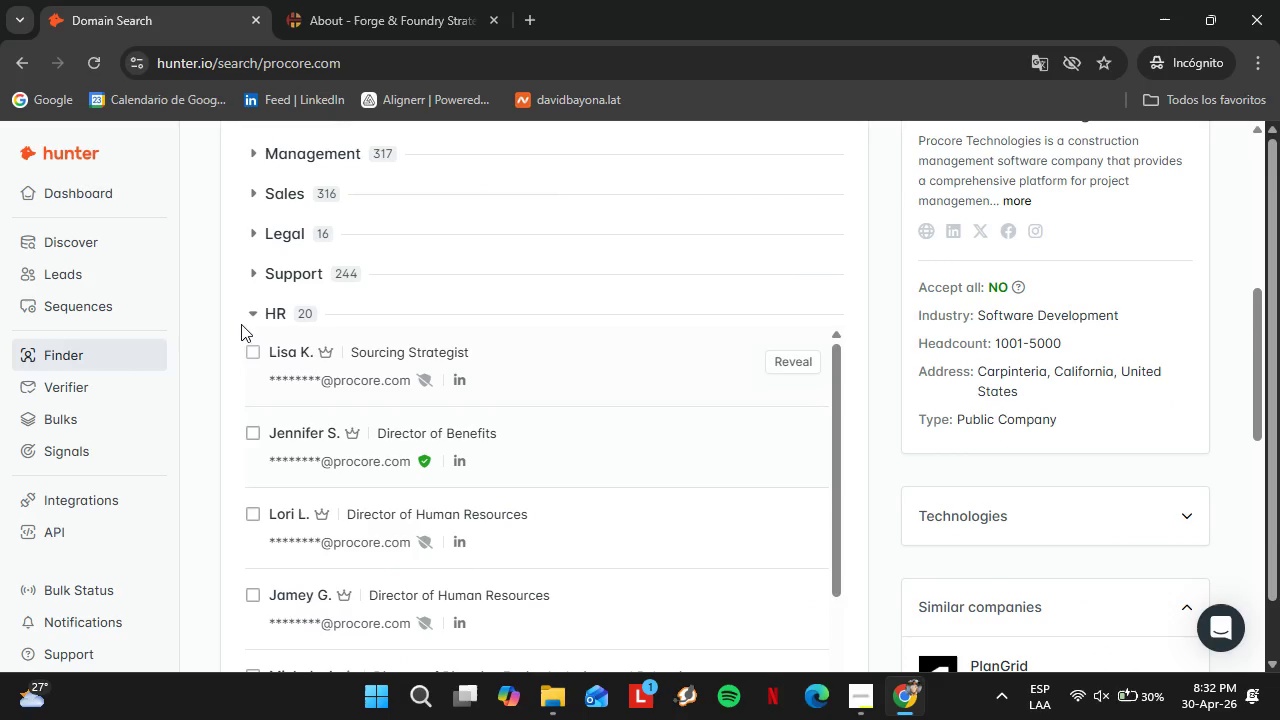 
left_click([280, 310])
 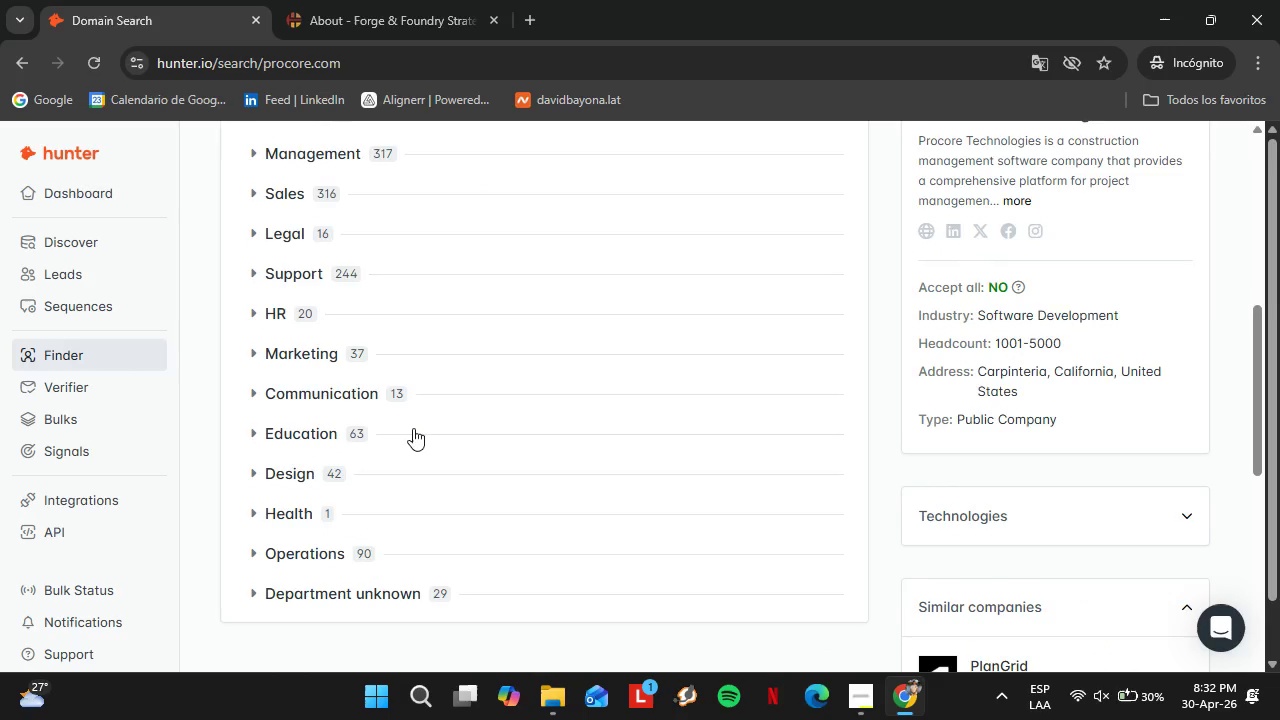 
scroll: coordinate [407, 426], scroll_direction: up, amount: 5.0
 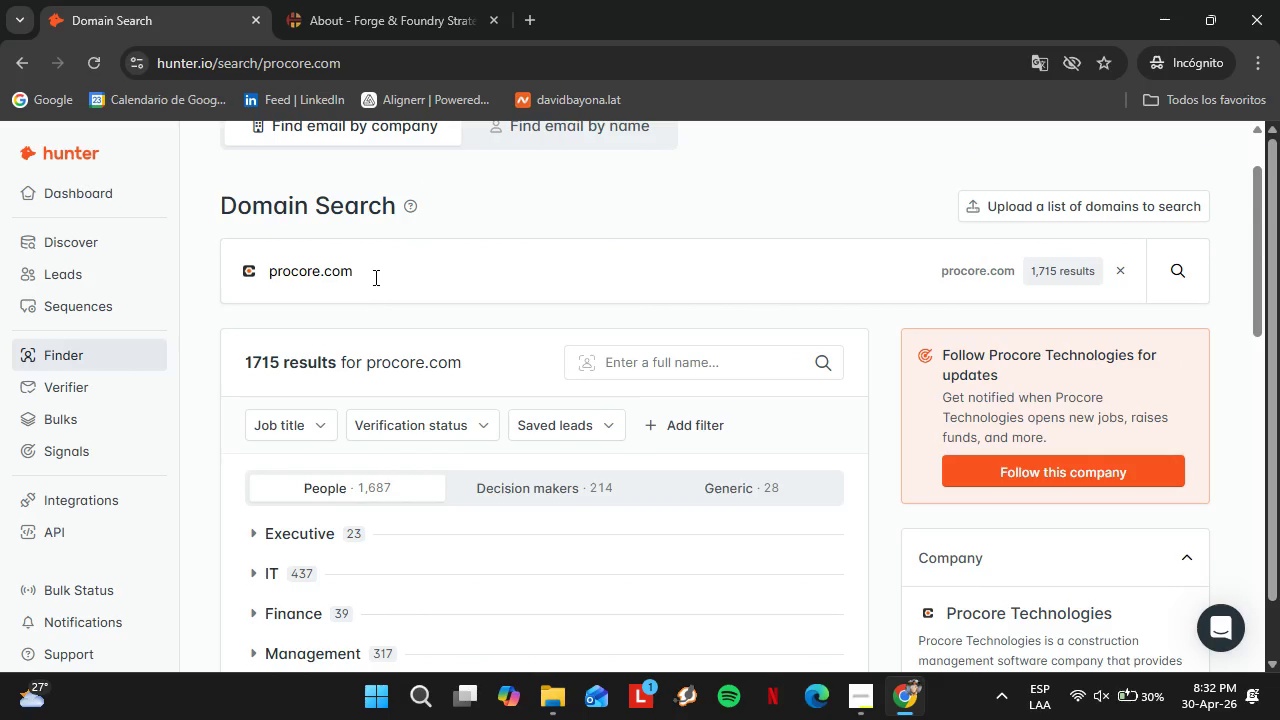 
left_click_drag(start_coordinate=[375, 273], to_coordinate=[262, 277])
 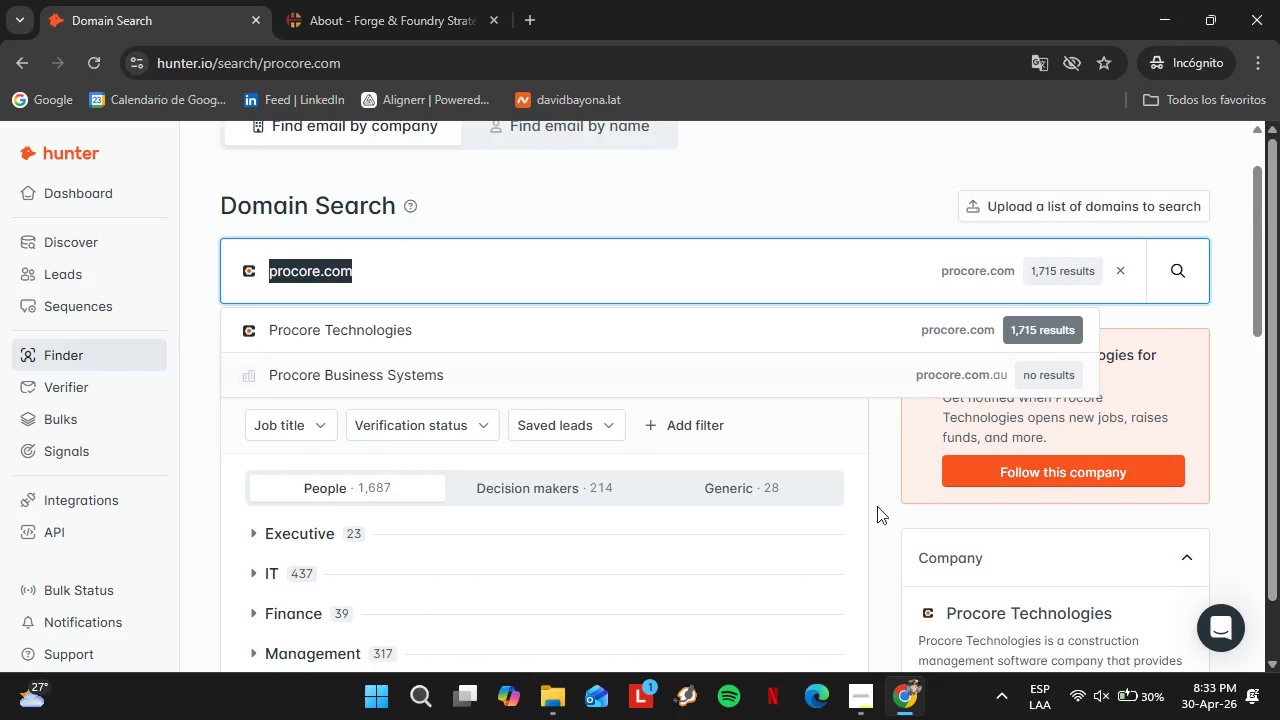 
mouse_move([883, 651])
 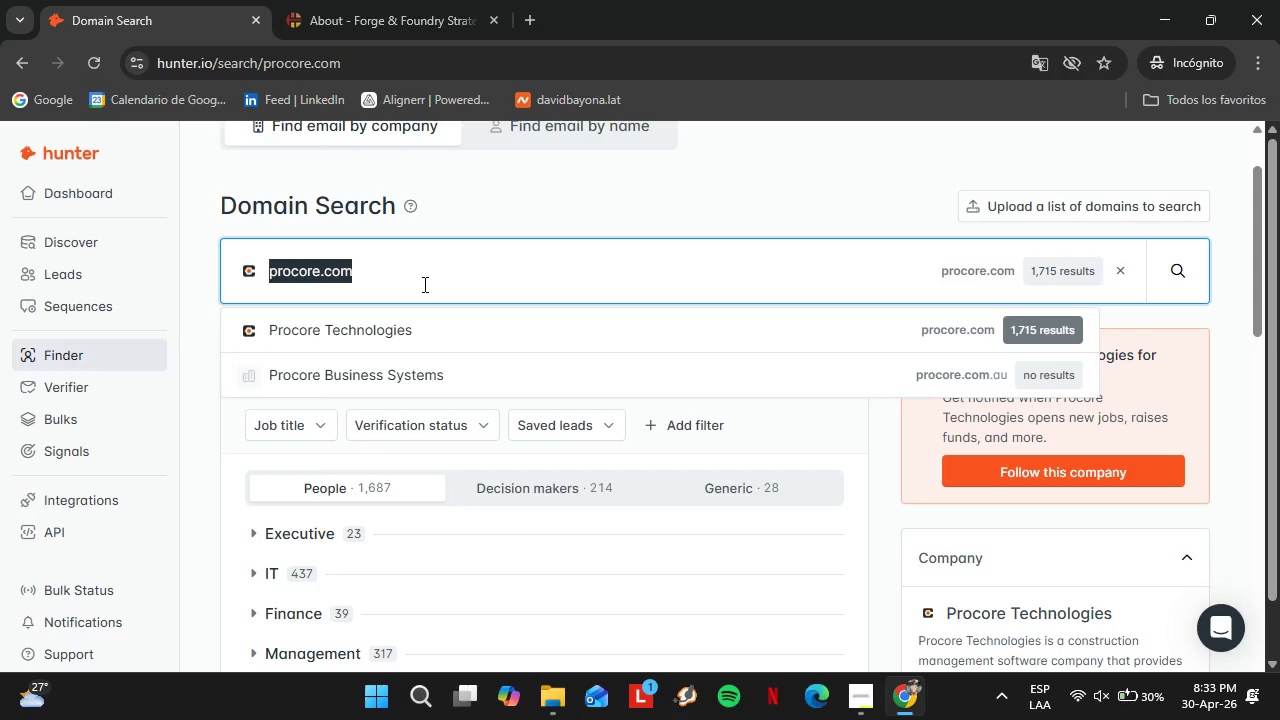 
wait(38.3)
 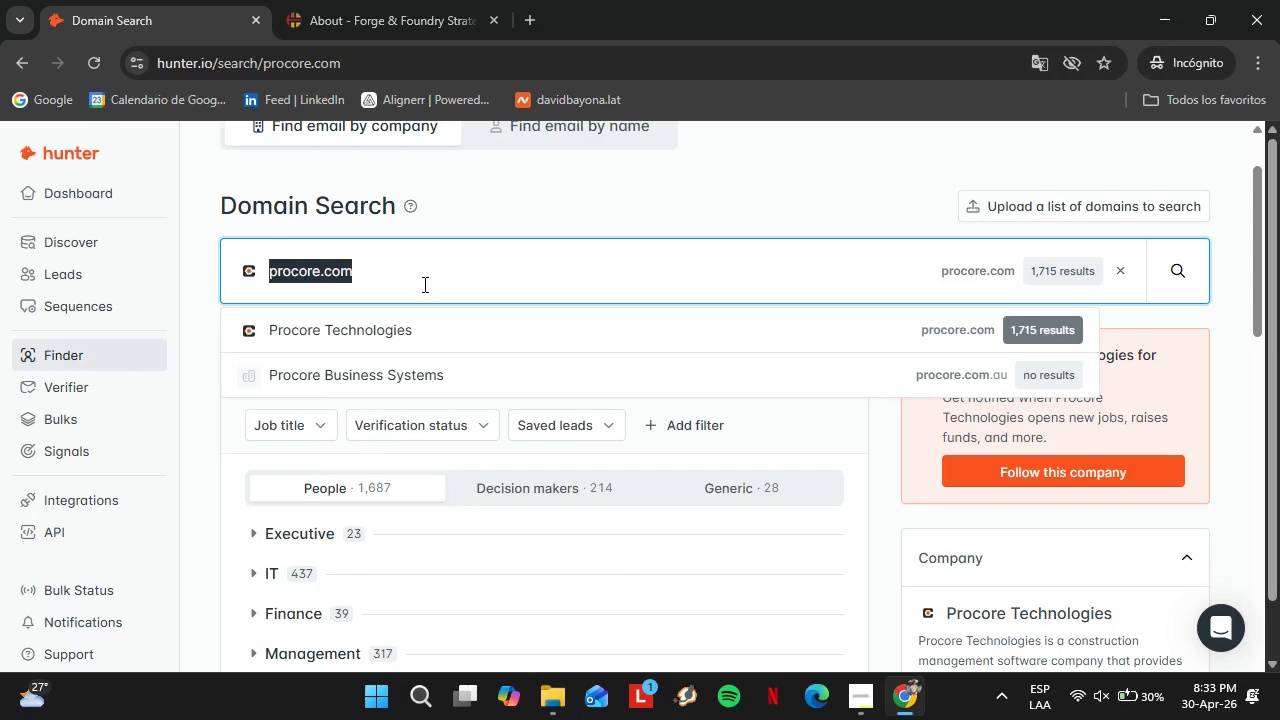 
key(Backspace)
 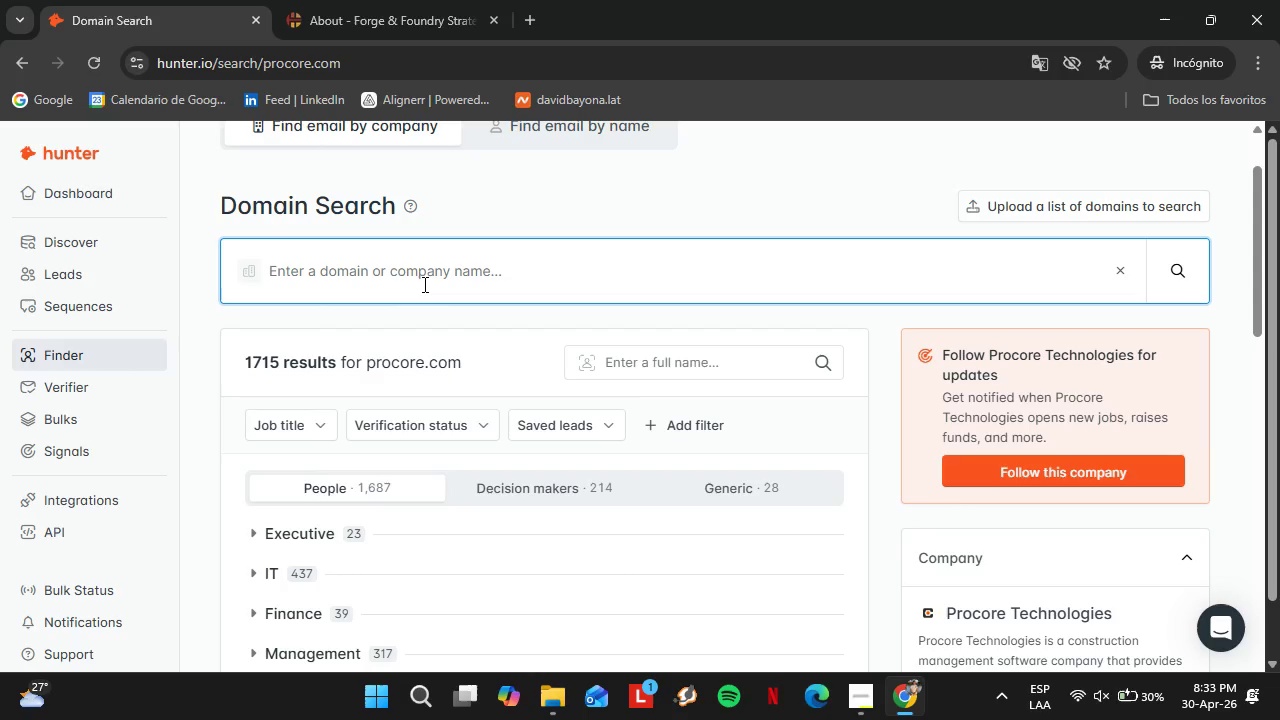 
wait(6.48)
 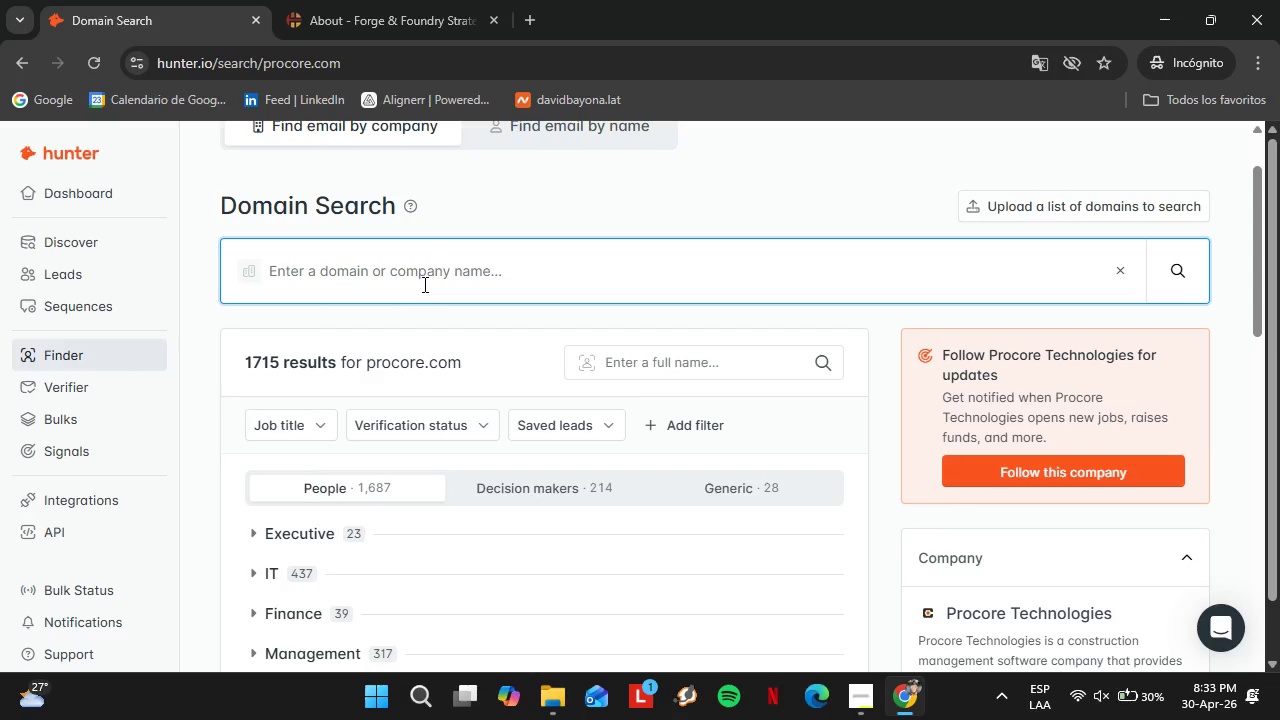 
type(buildium.com)
 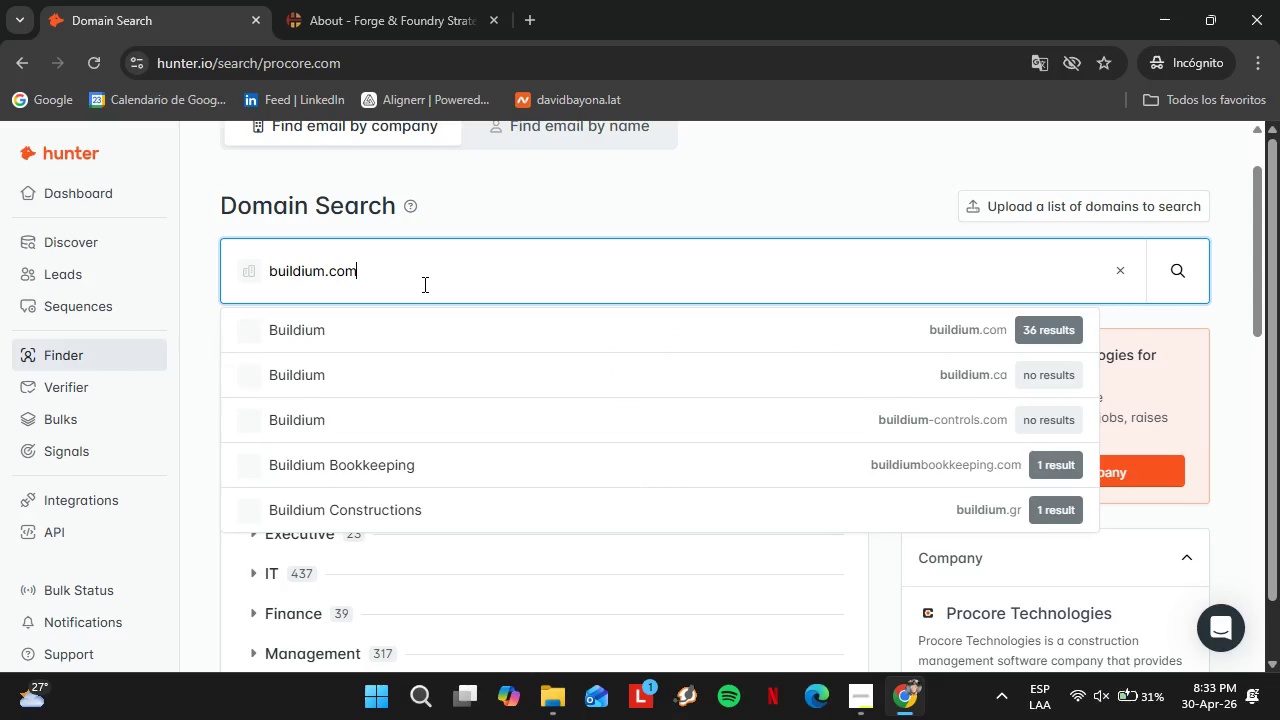 
key(Enter)
 